 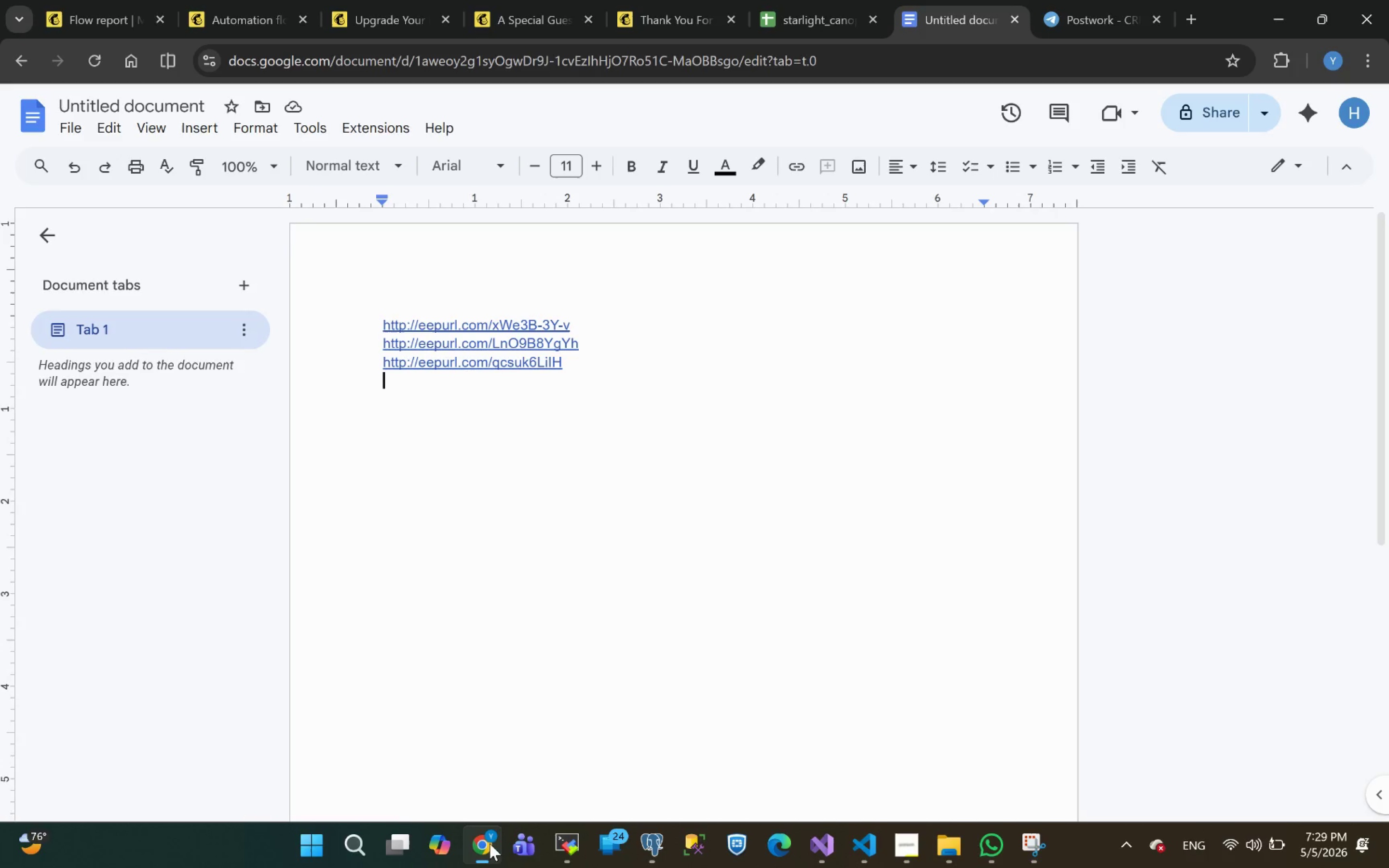 
left_click([91, 18])
 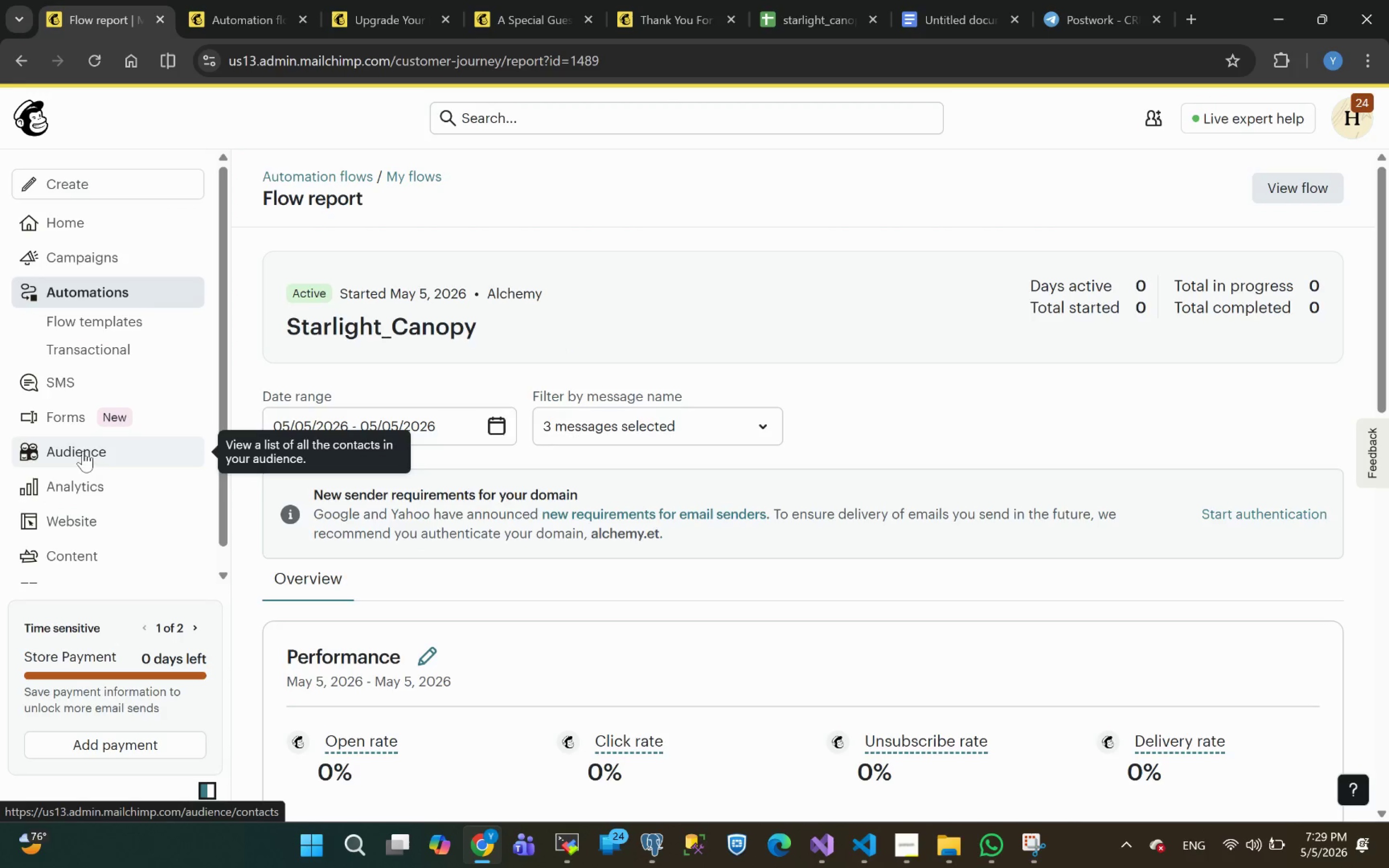 
left_click([71, 454])
 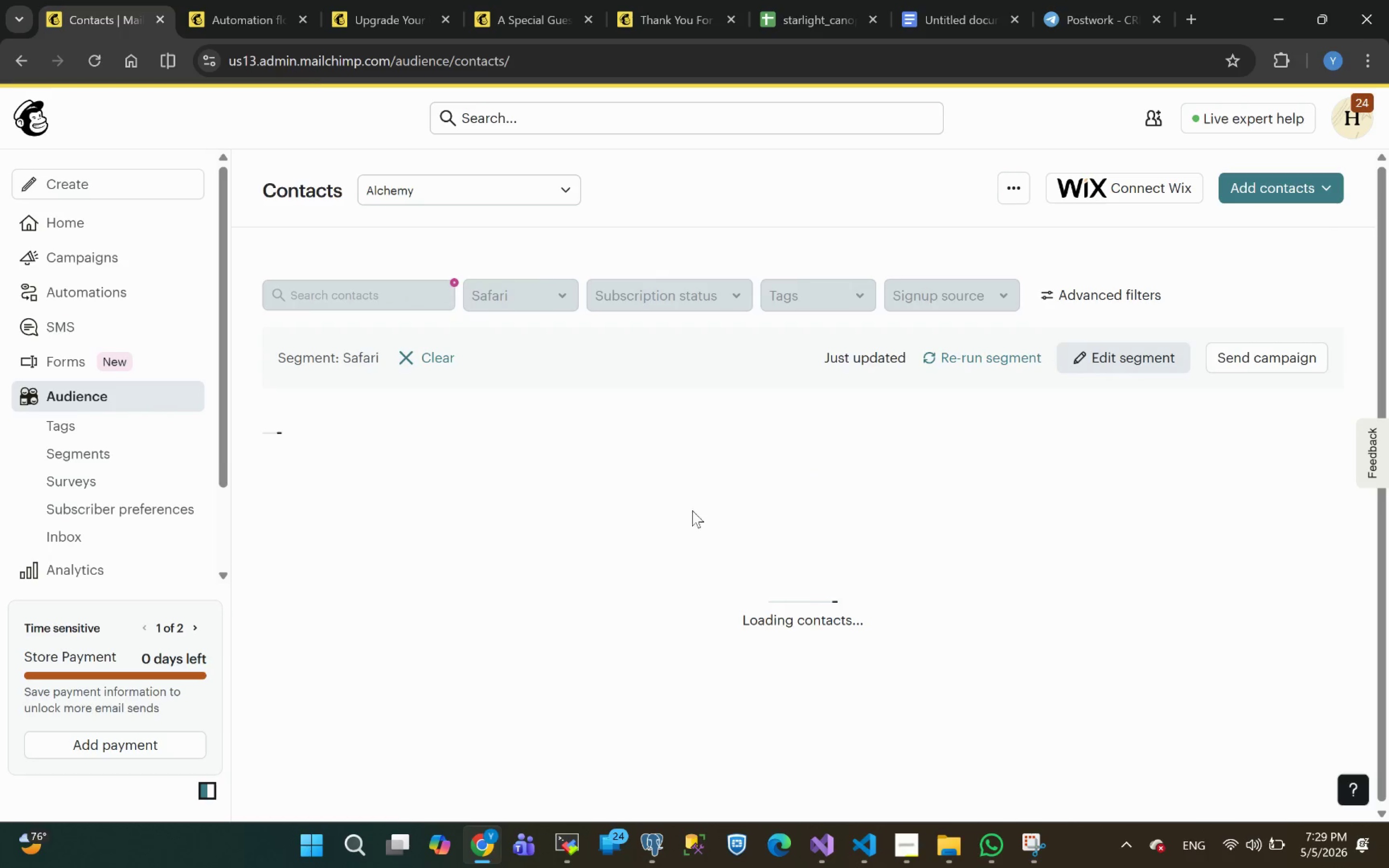 
wait(11.61)
 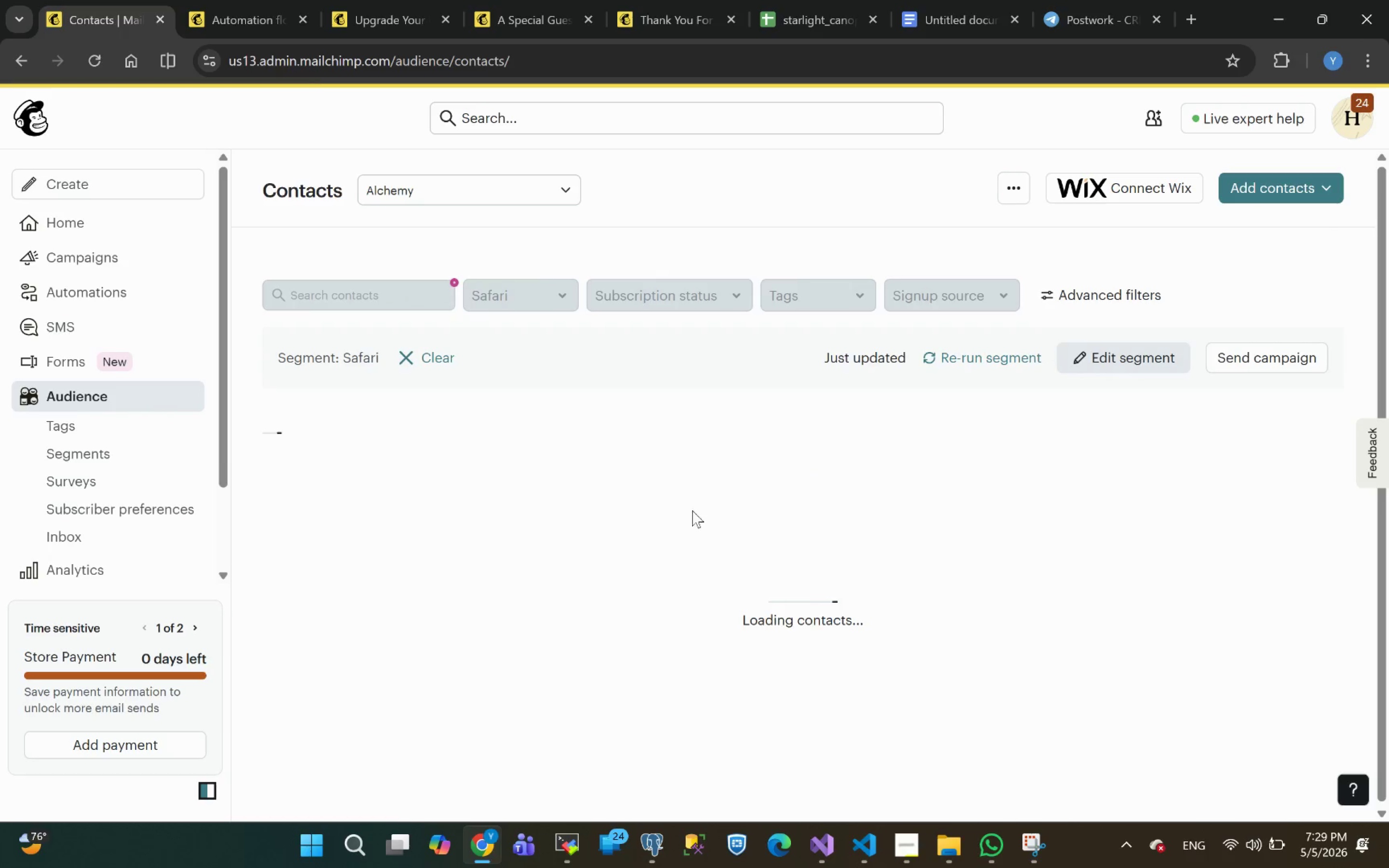 
left_click([82, 462])
 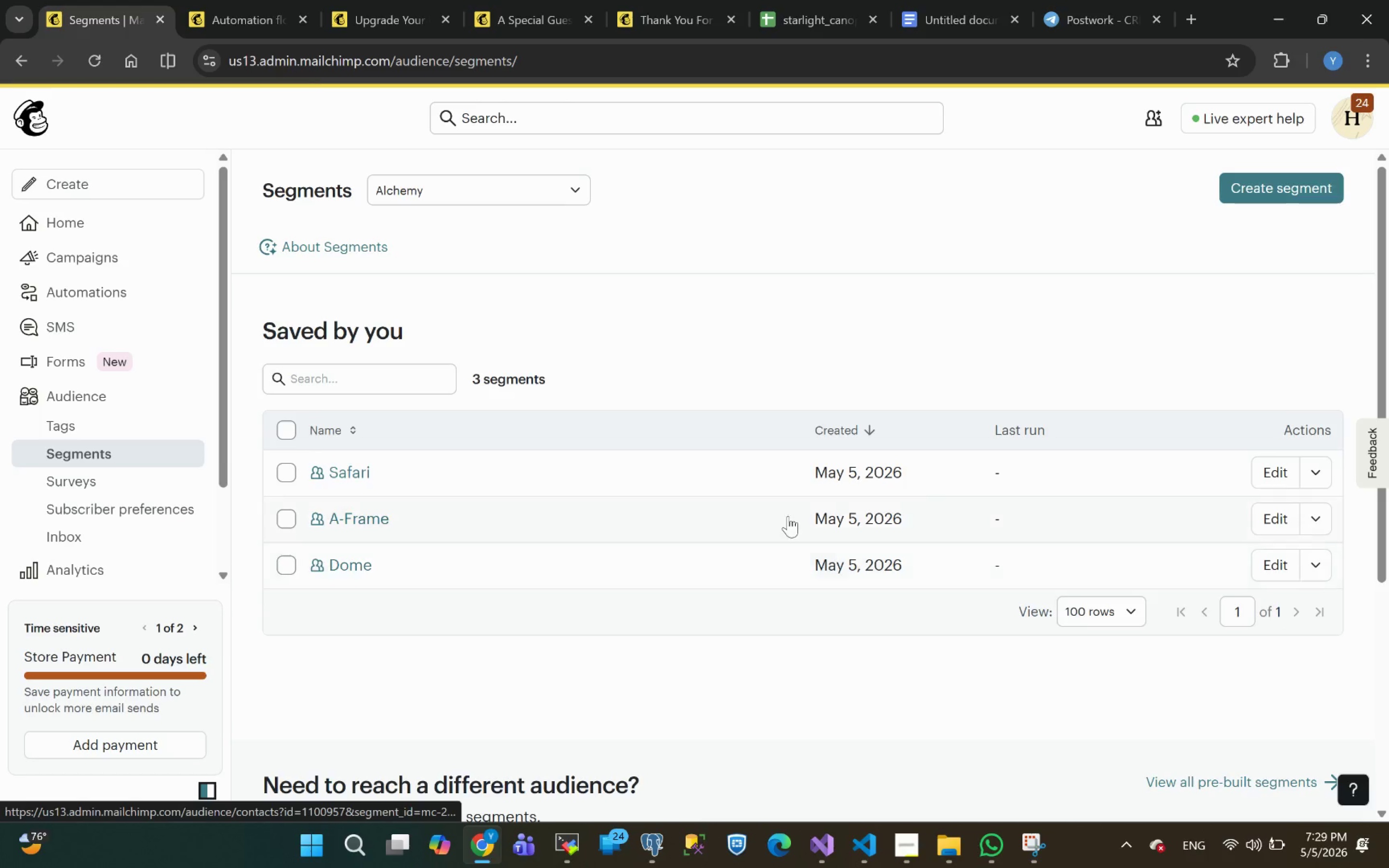 
wait(5.39)
 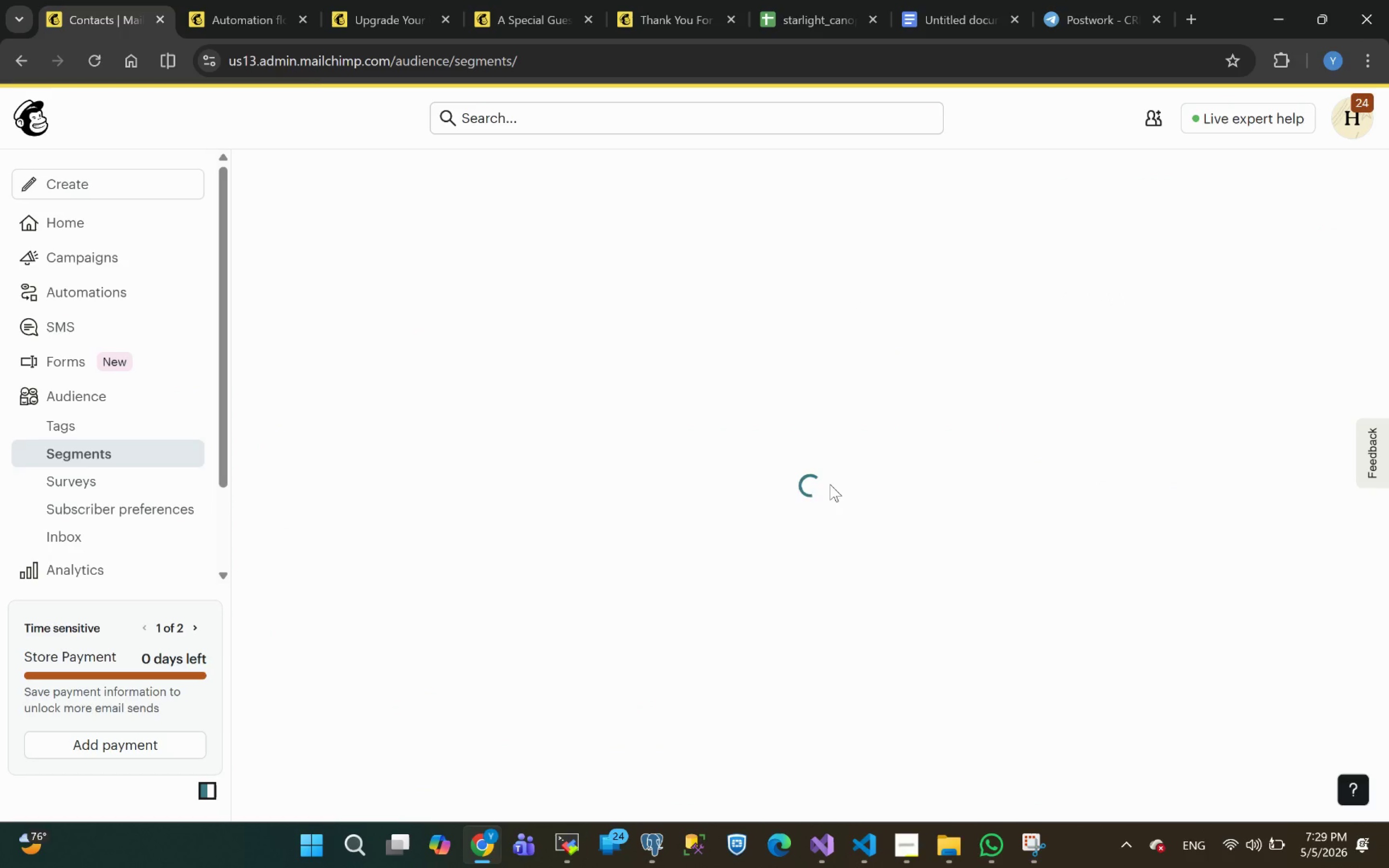 
left_click([1319, 560])
 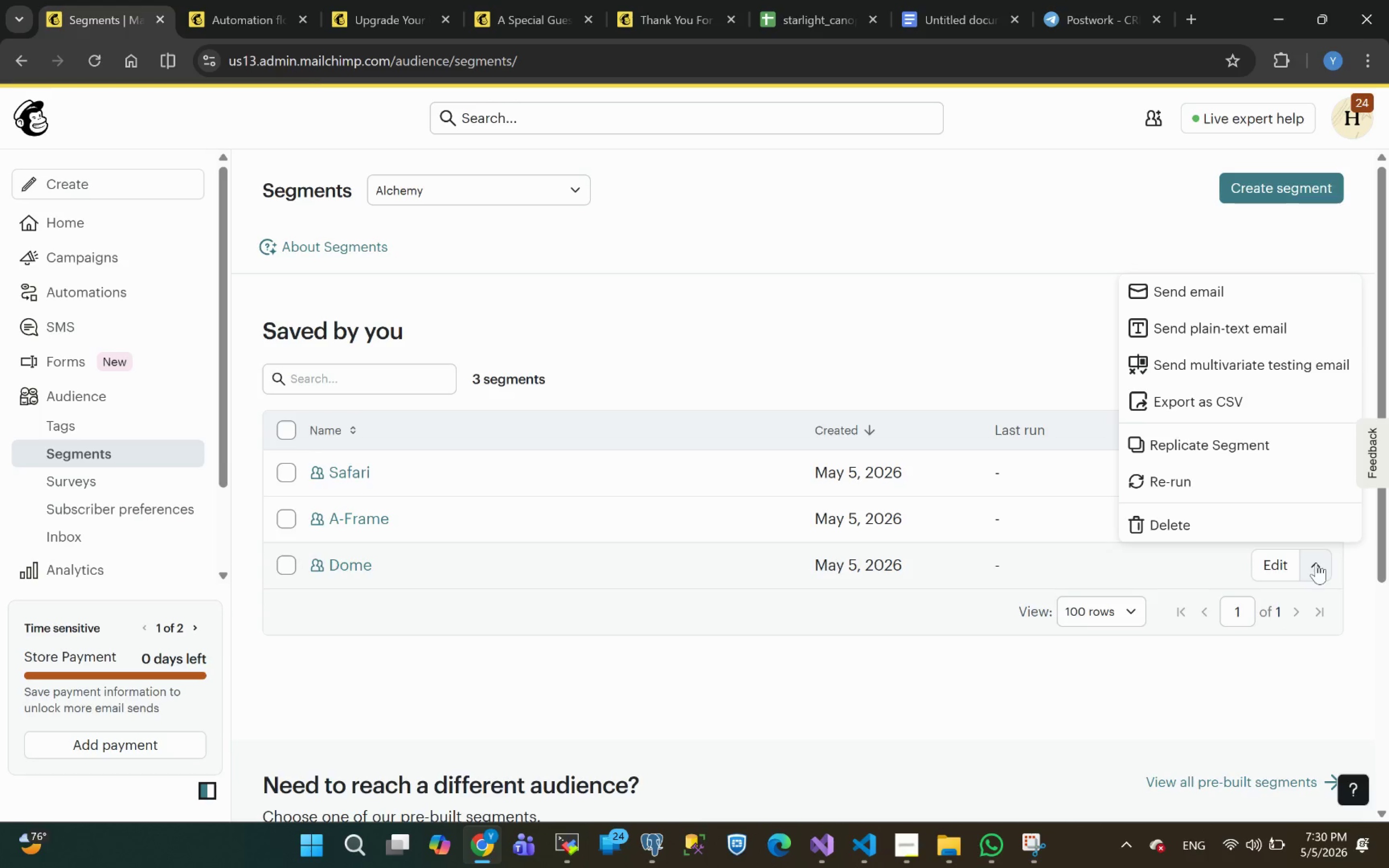 
wait(14.82)
 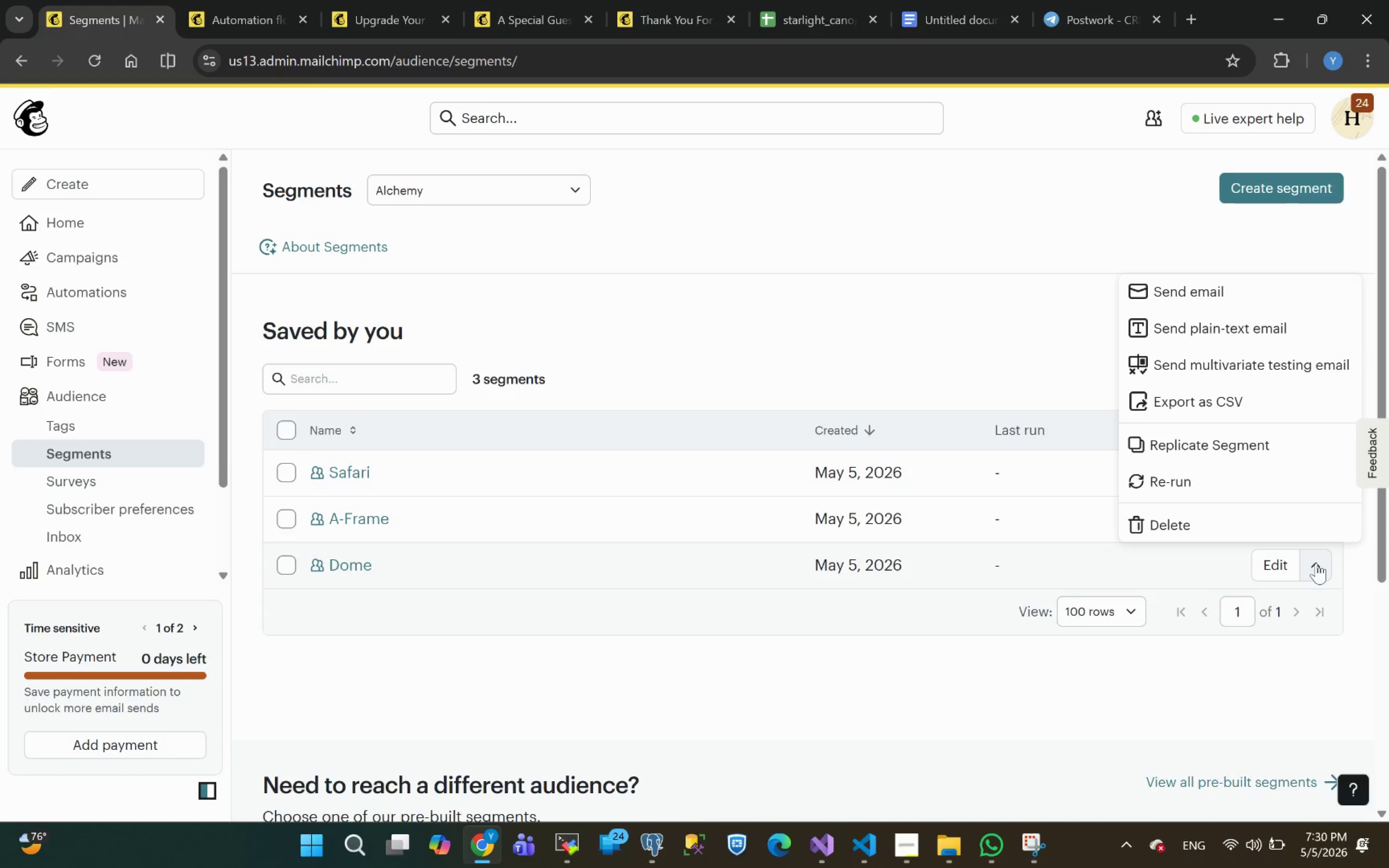 
double_click([453, 691])
 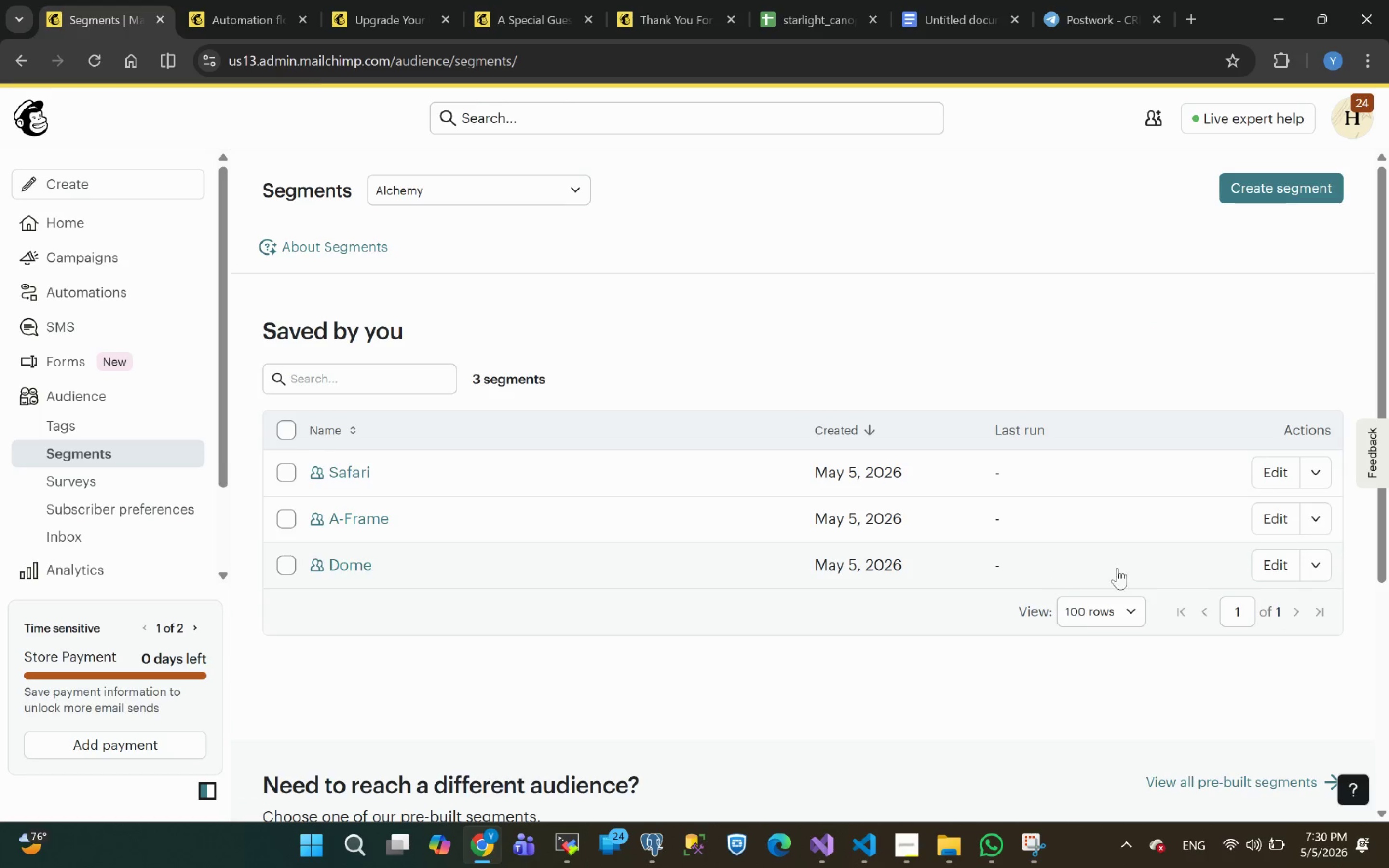 
left_click([1281, 567])
 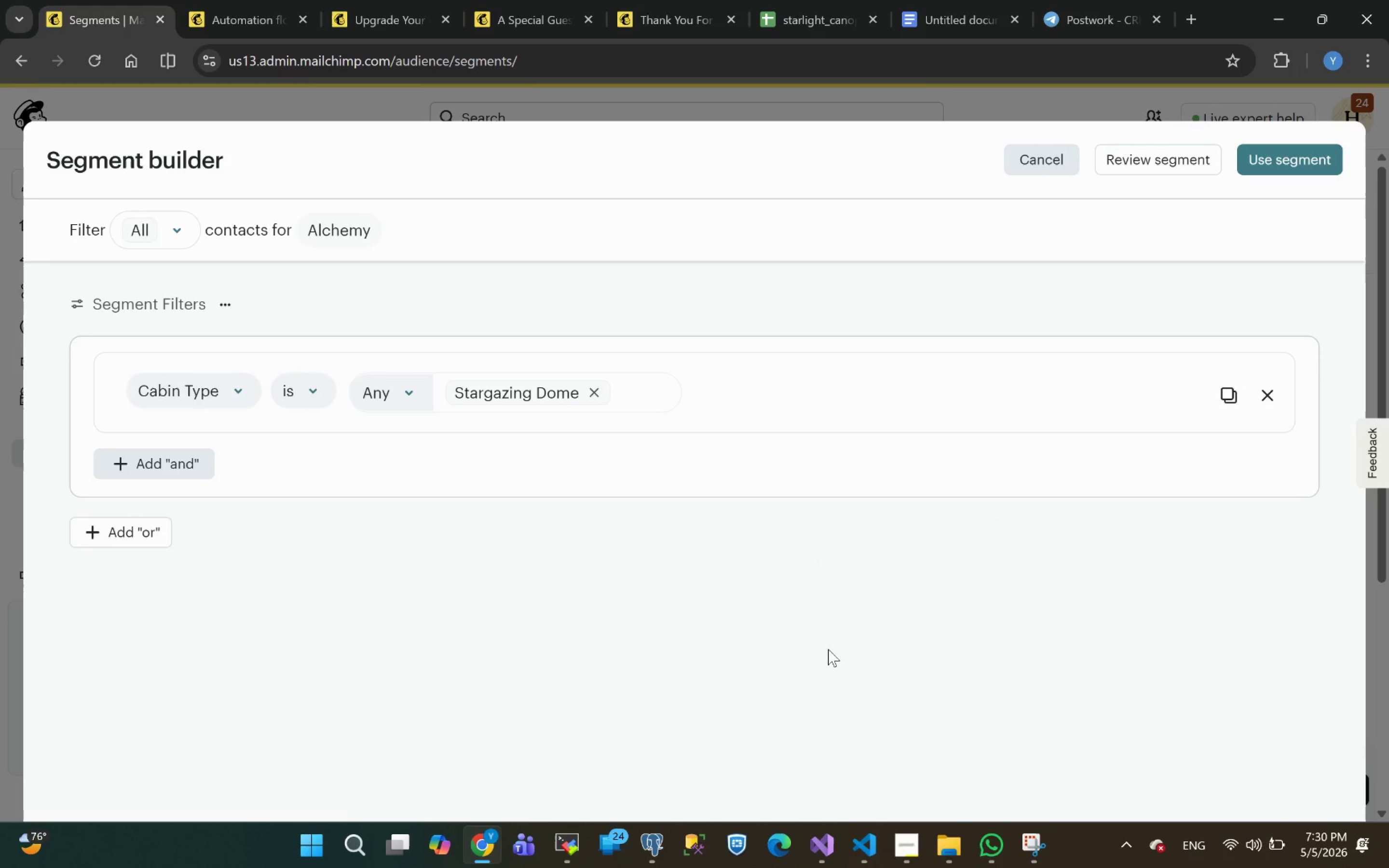 
wait(15.18)
 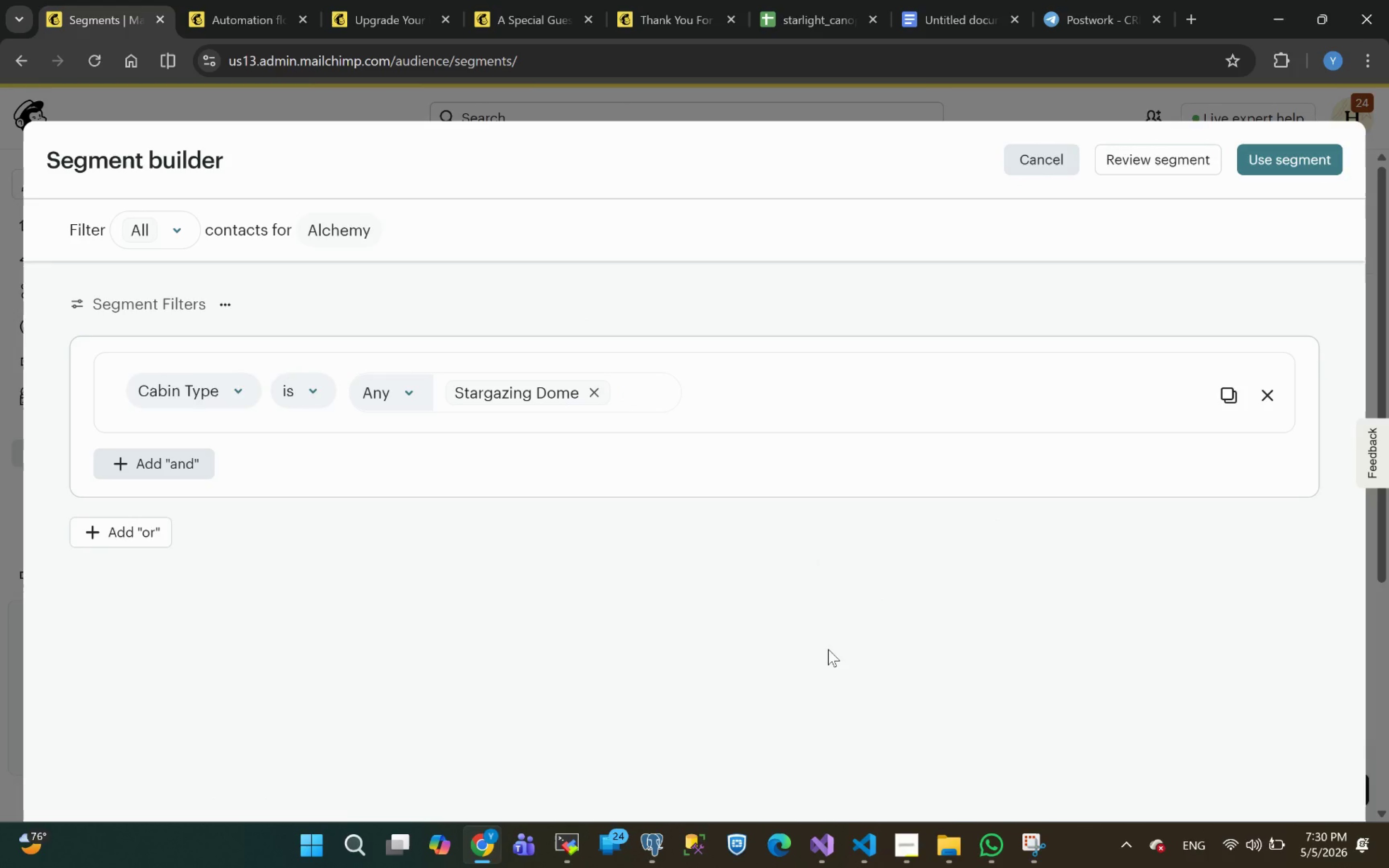 
left_click([1040, 859])
 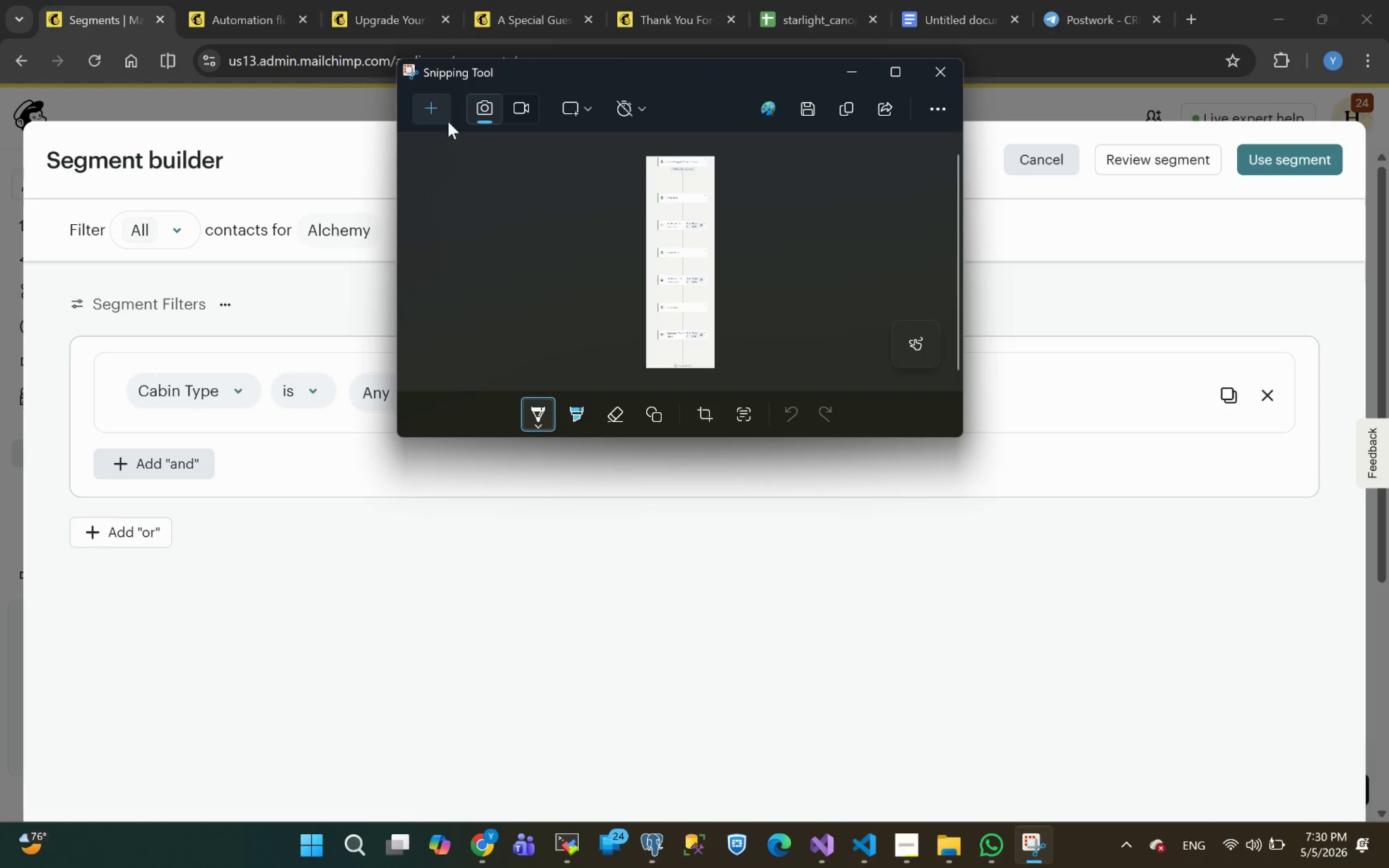 
left_click([440, 119])
 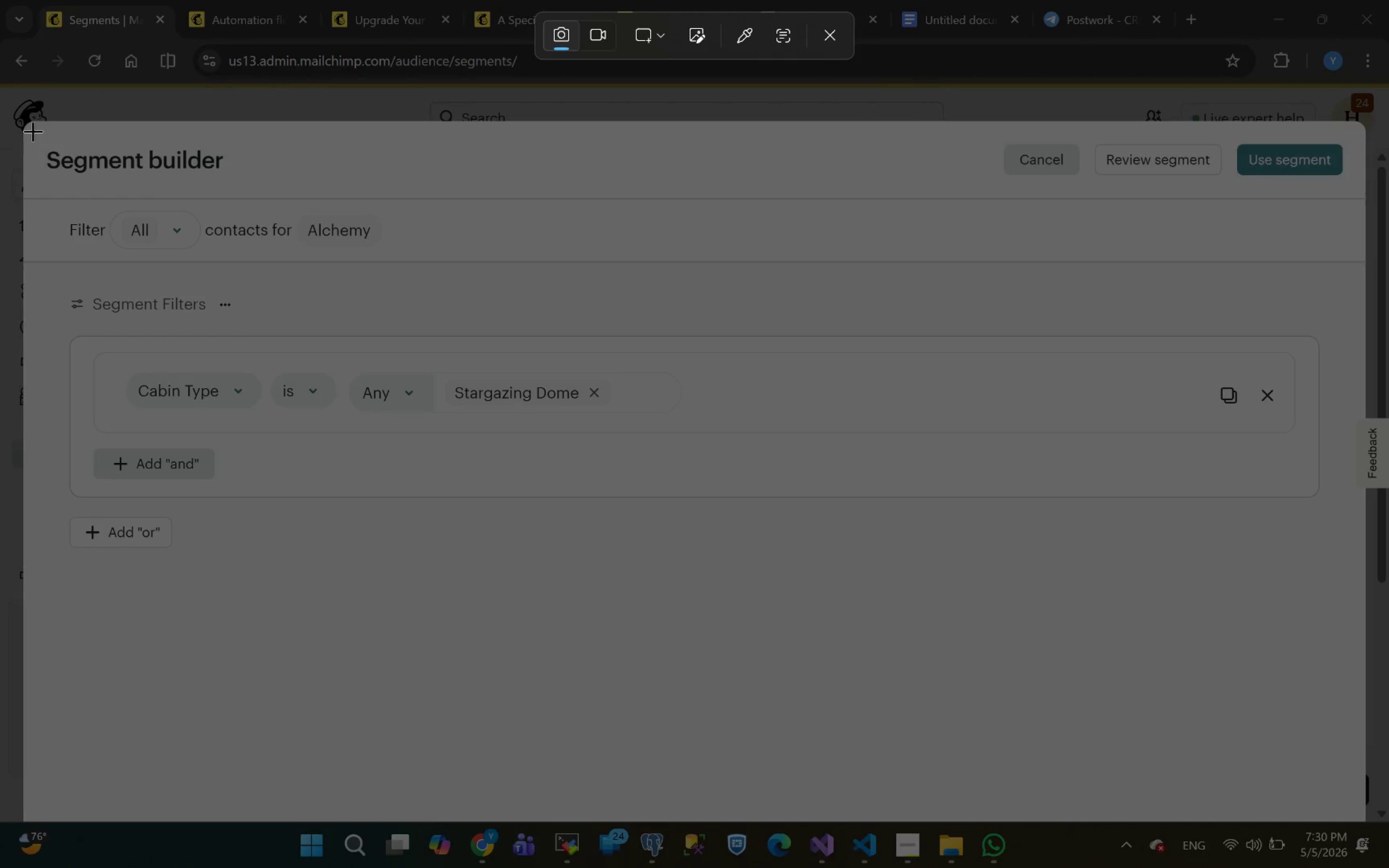 
left_click_drag(start_coordinate=[27, 127], to_coordinate=[1363, 699])
 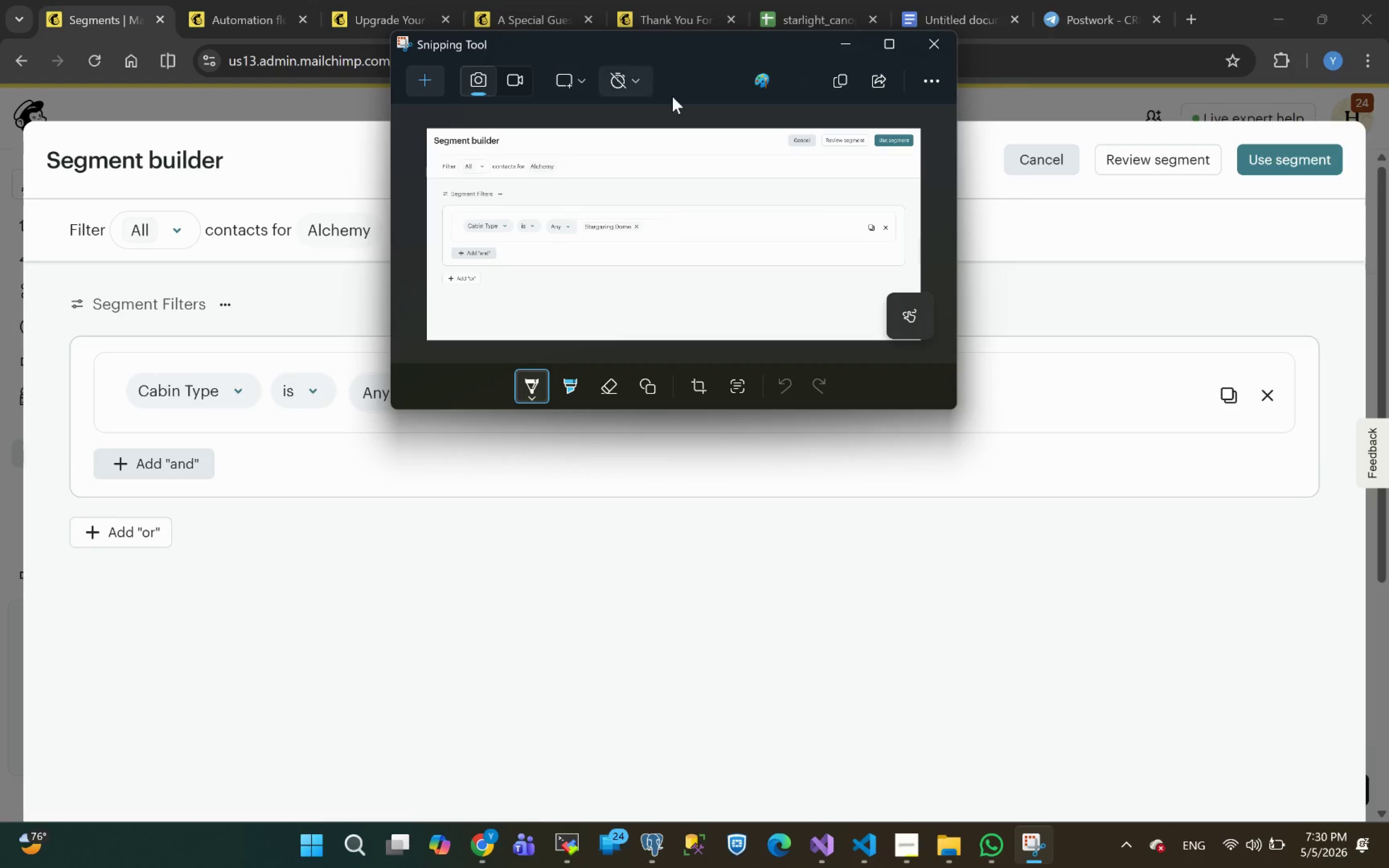 
left_click([806, 77])
 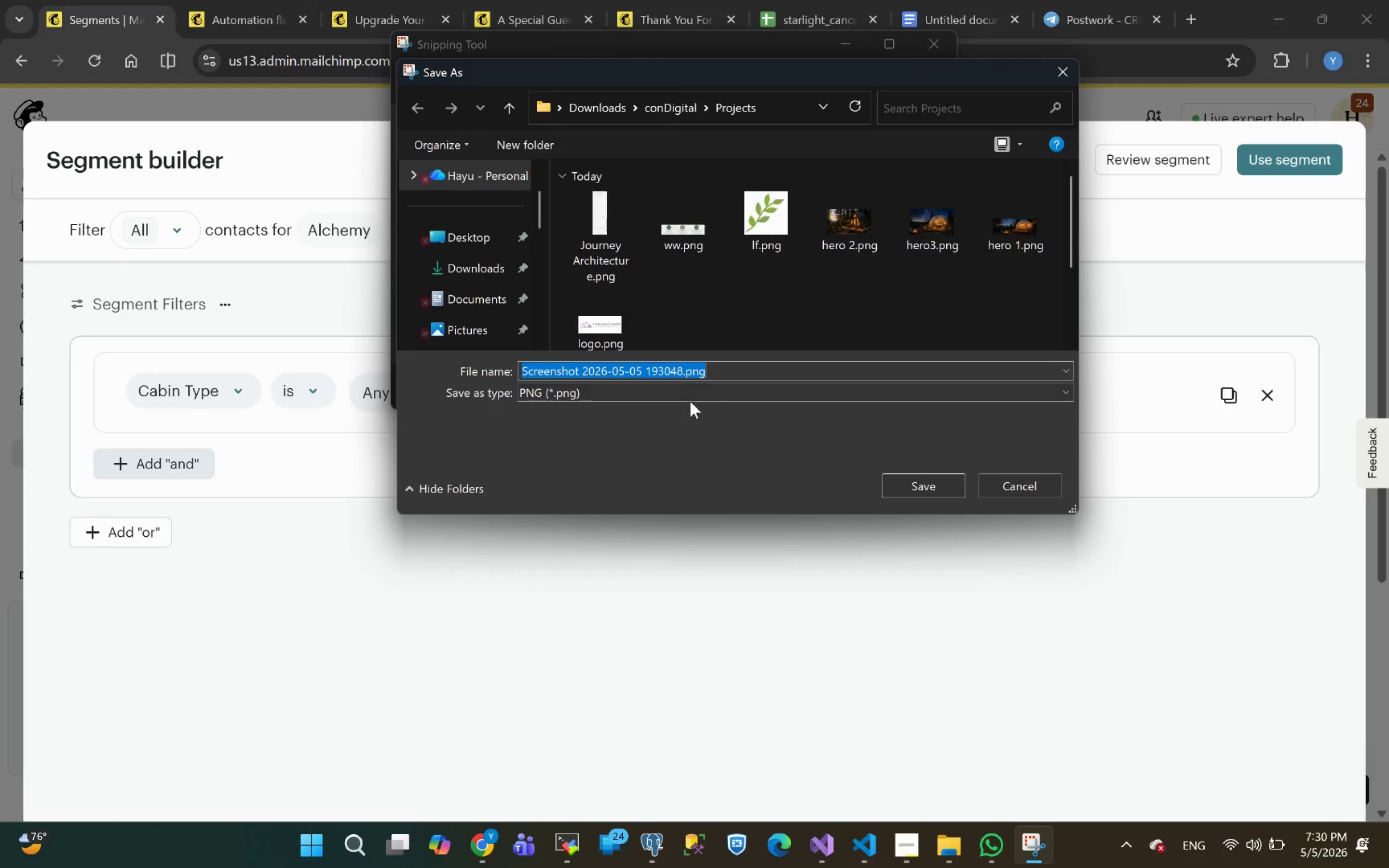 
key(Meta+MetaLeft)
 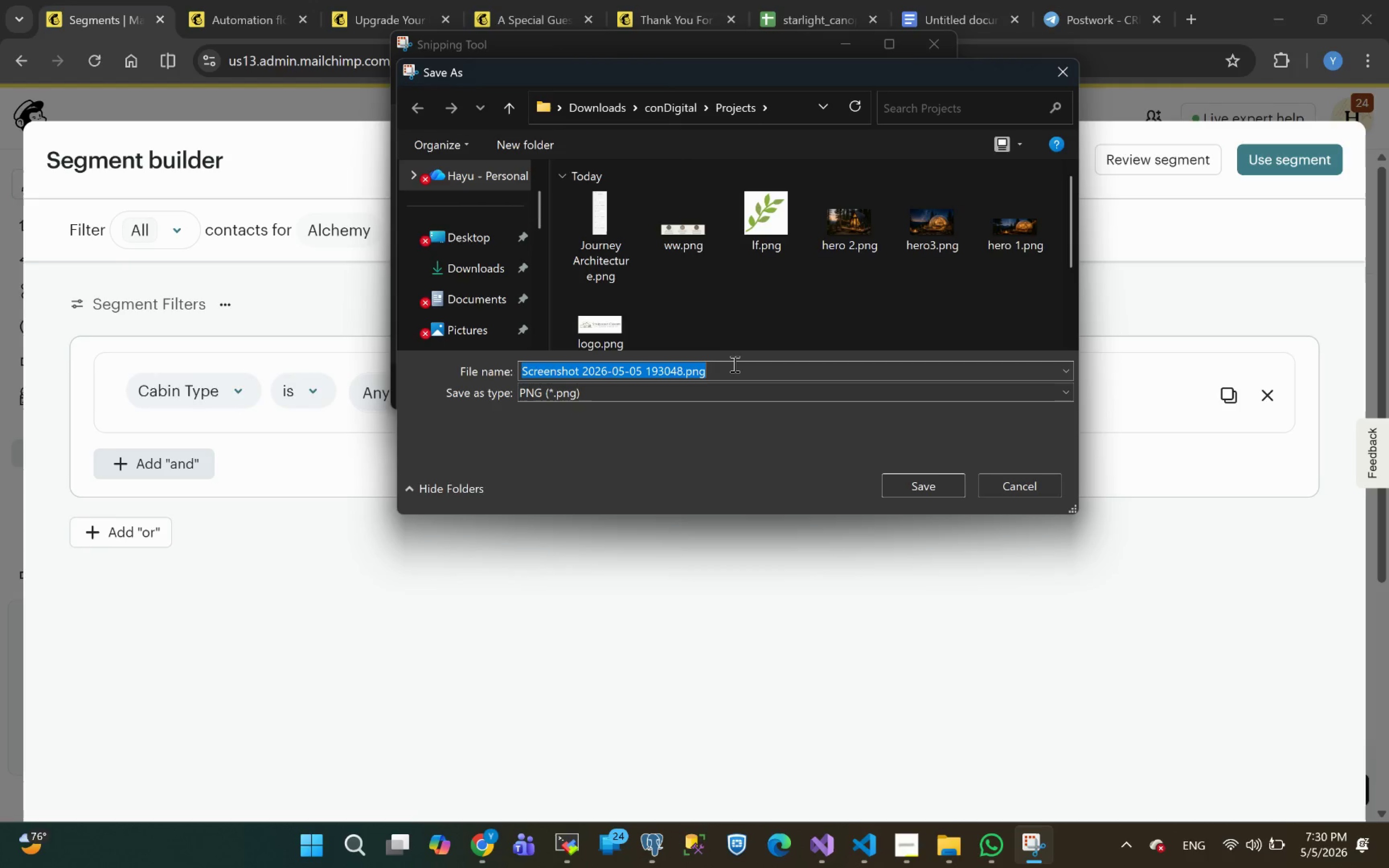 
key(Meta+V)
 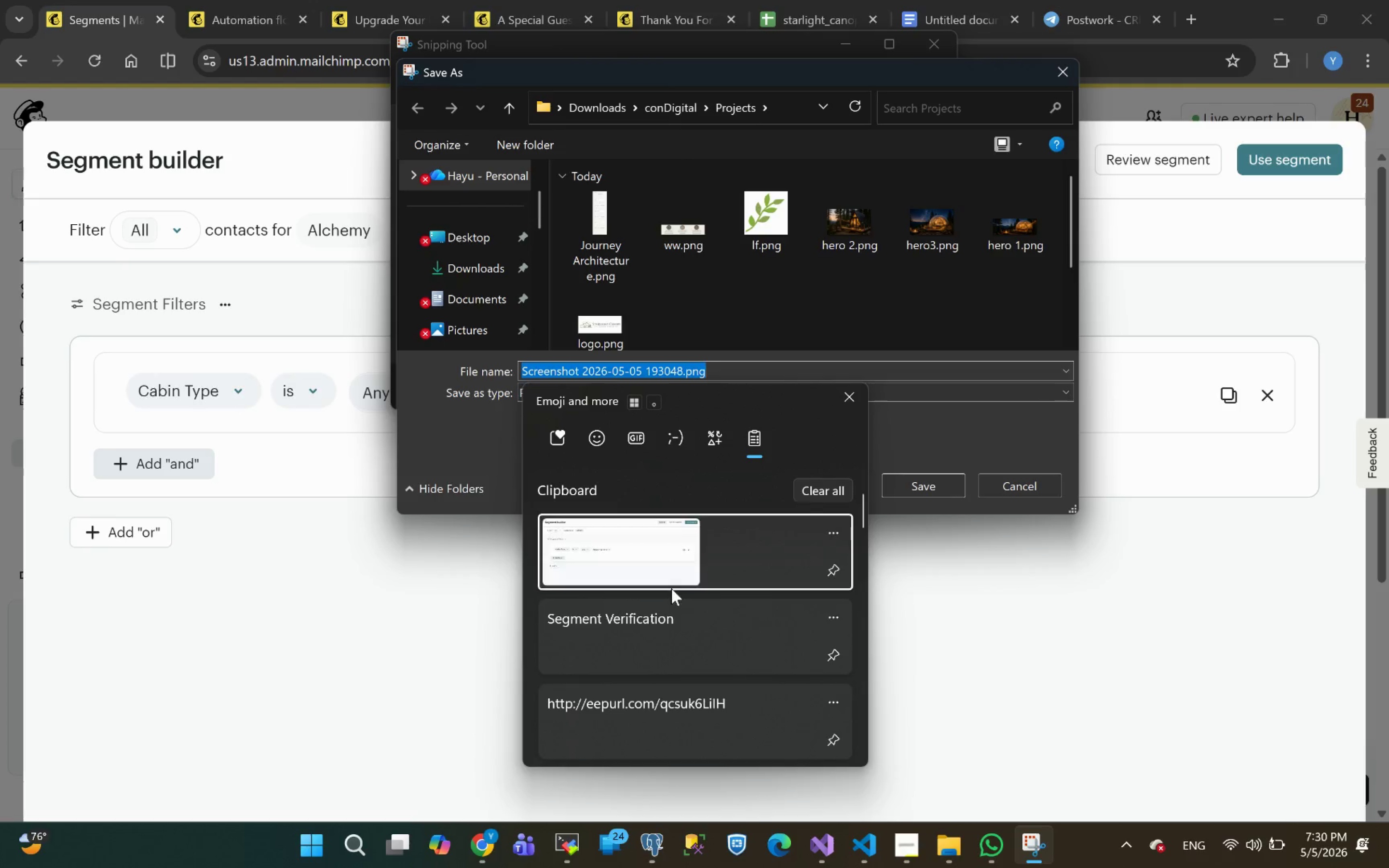 
left_click([662, 617])
 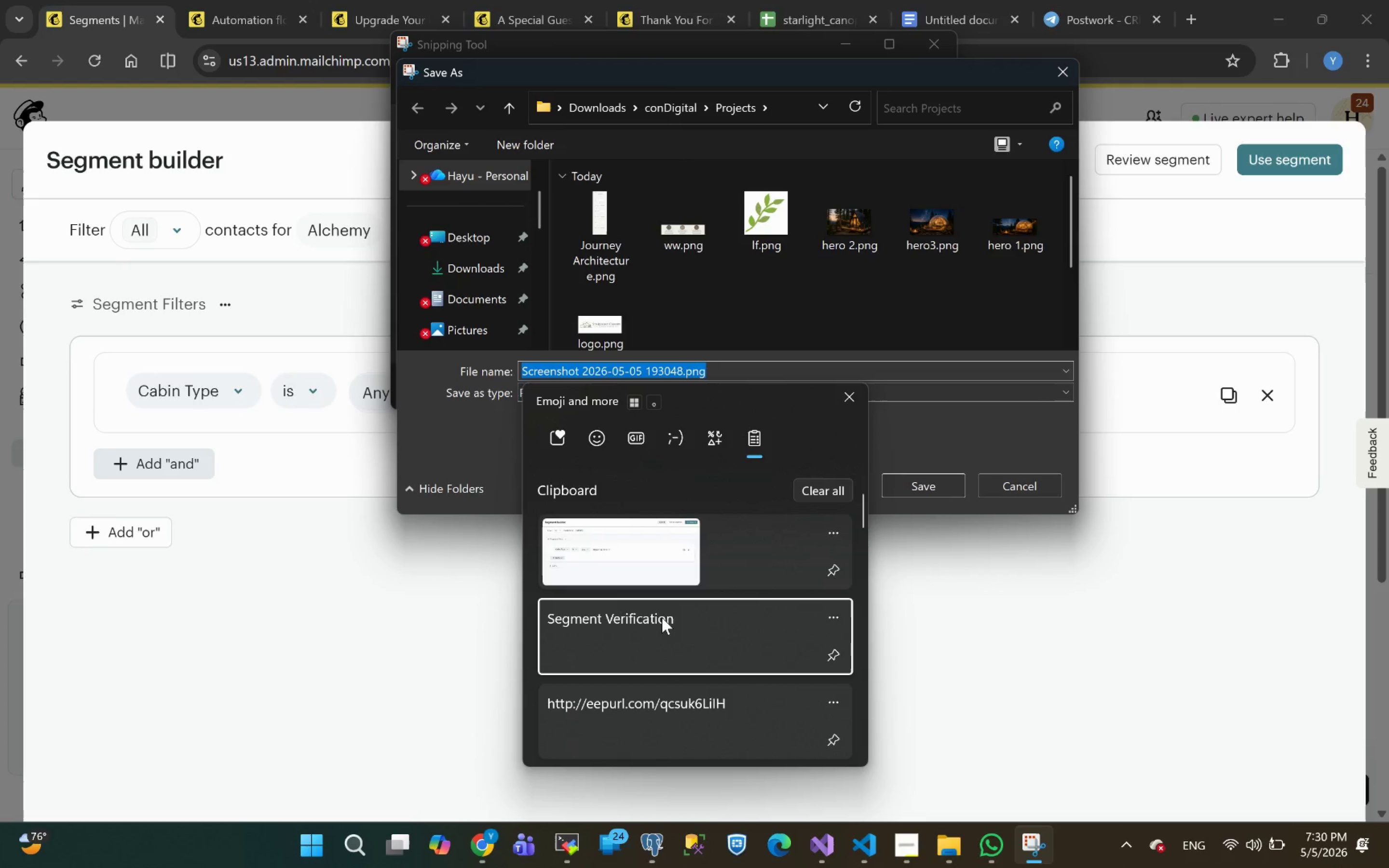 
key(Control+ControlLeft)
 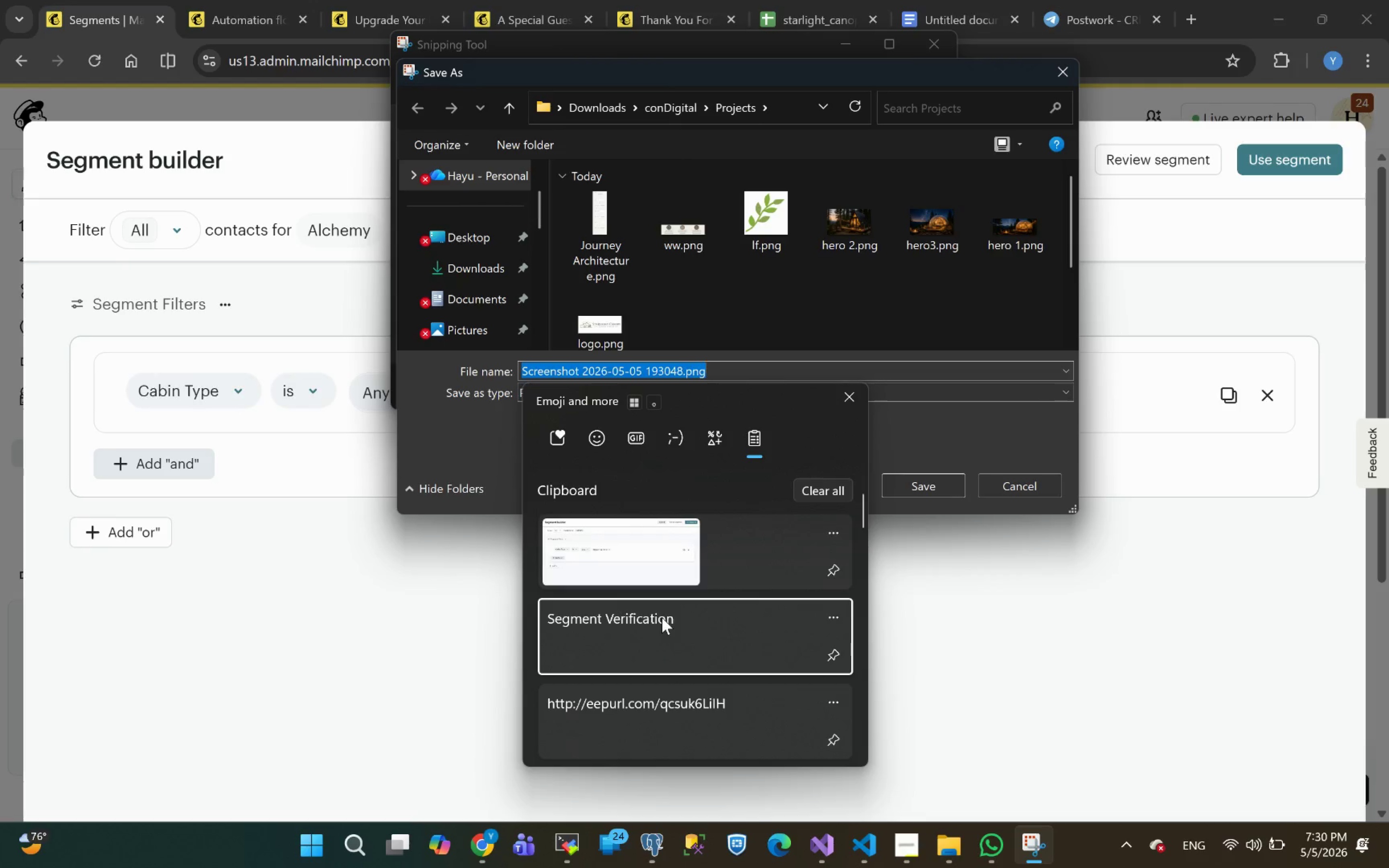 
key(Control+V)
 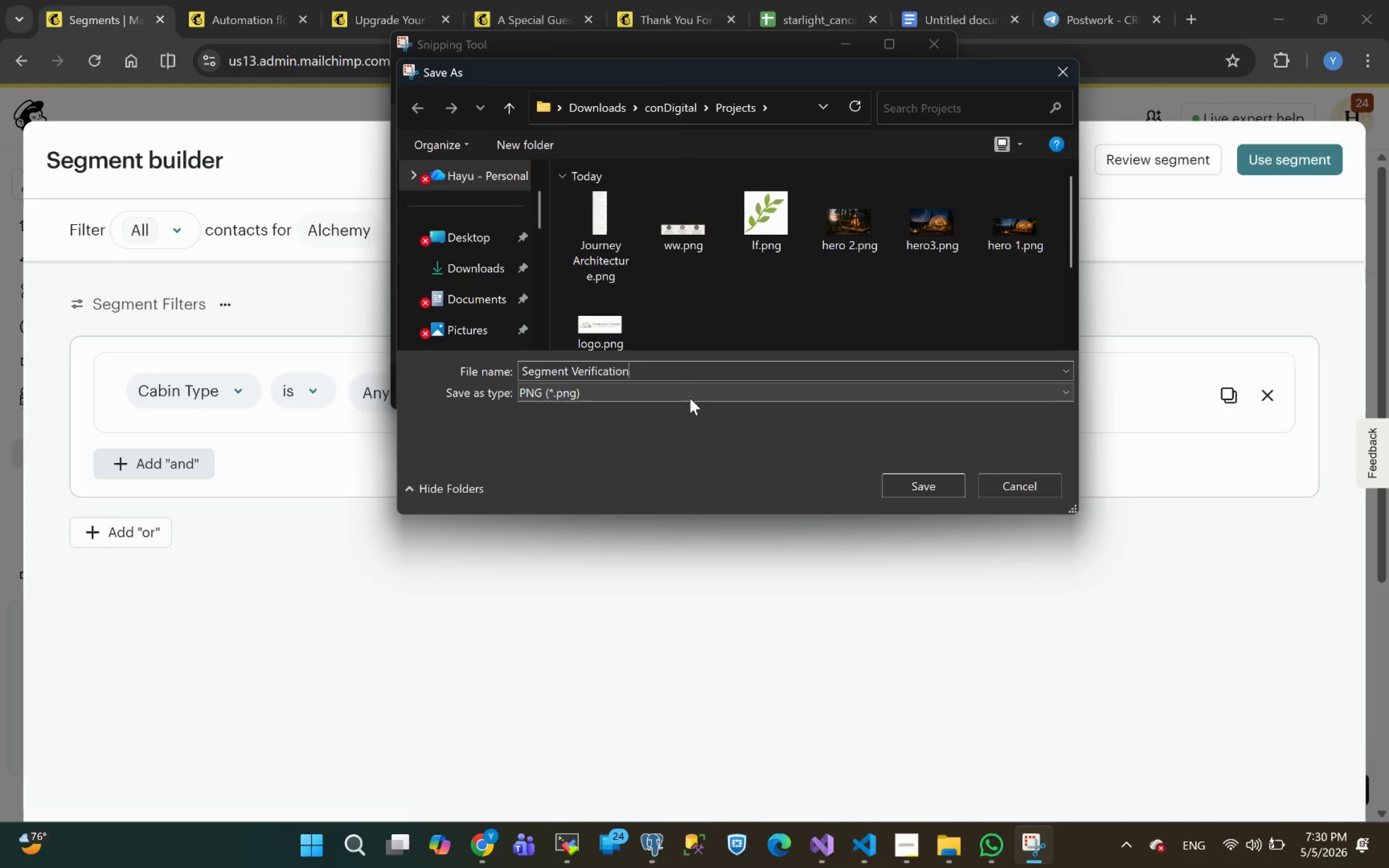 
key(Space)
 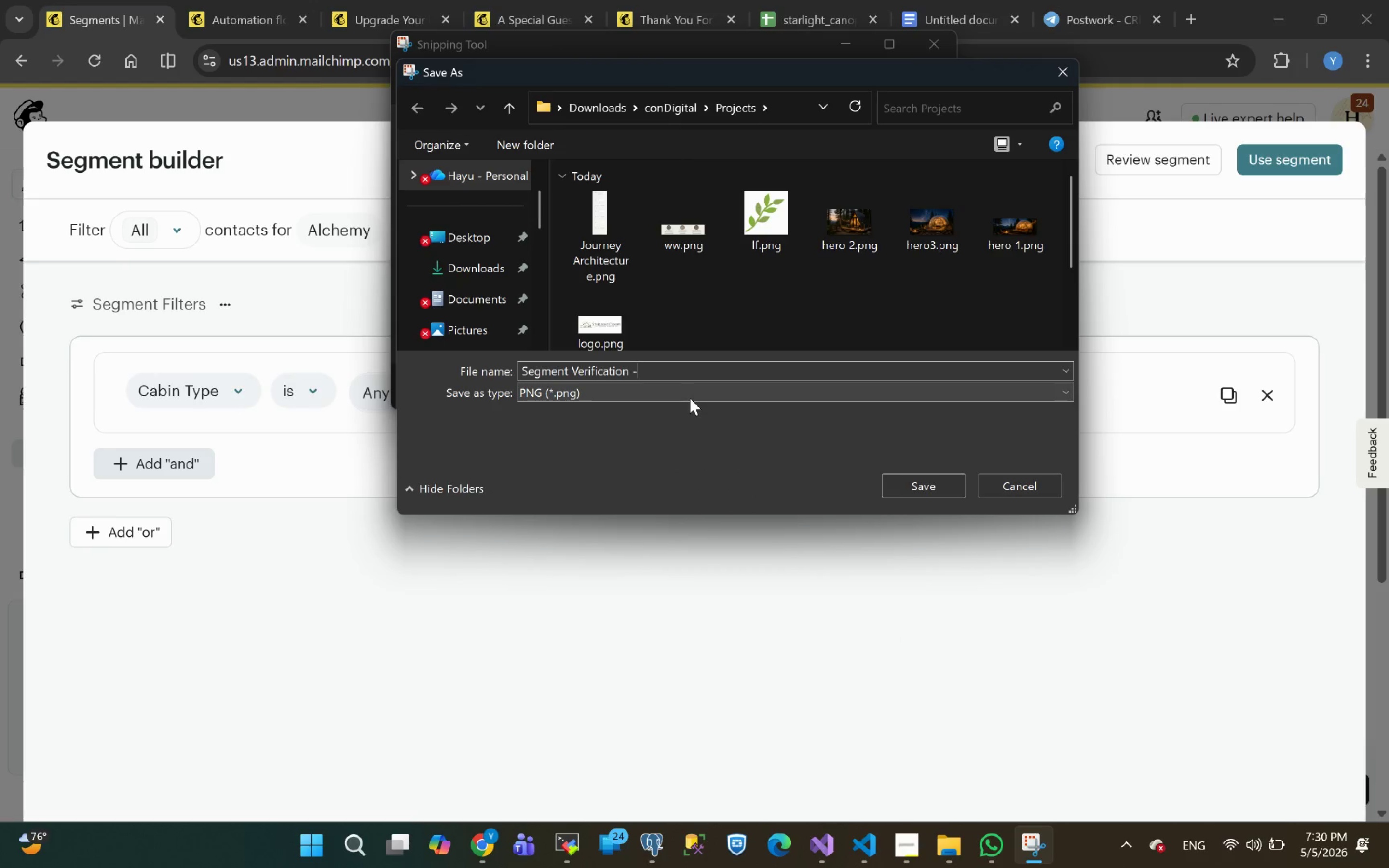 
key(Minus)
 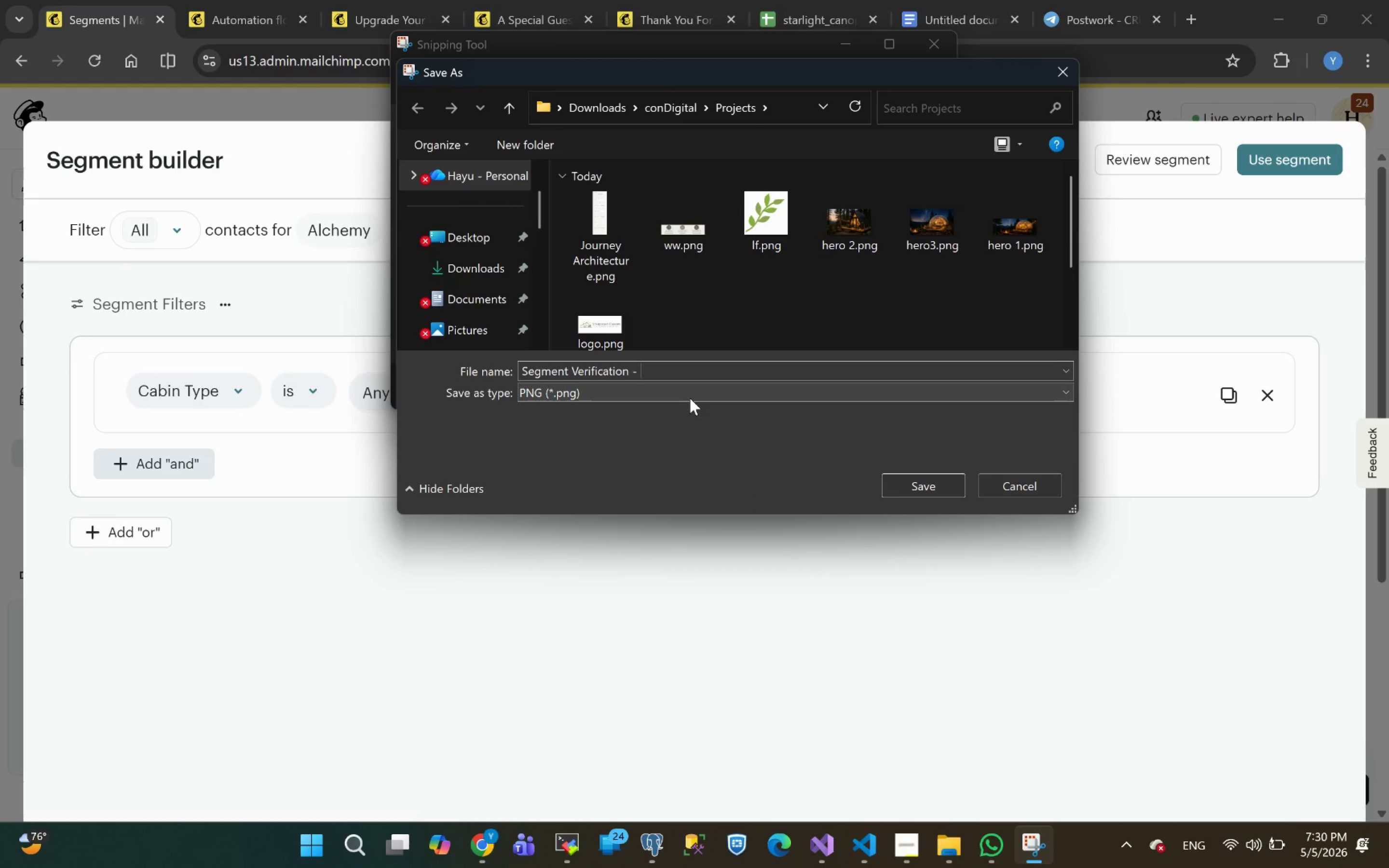 
key(Space)
 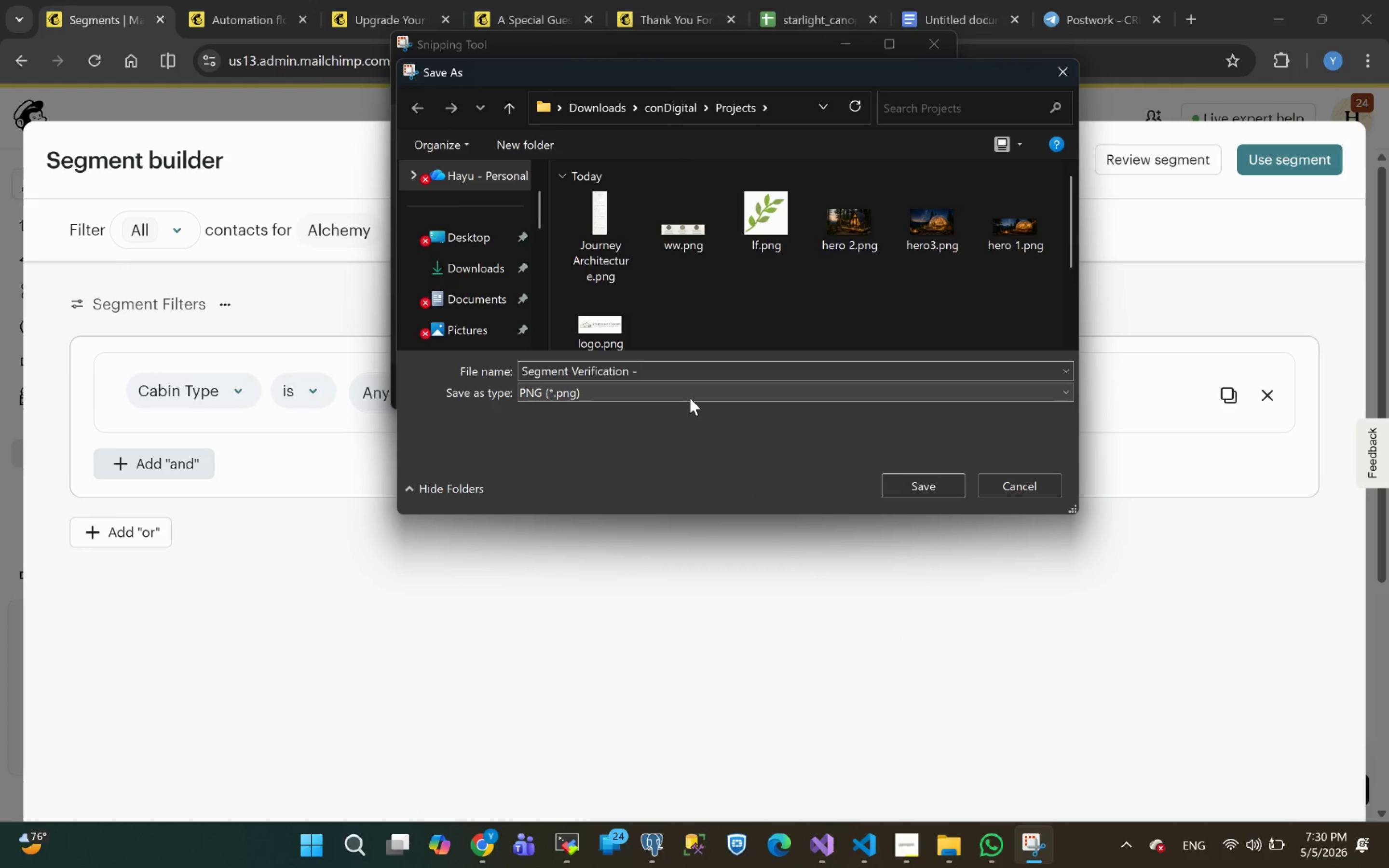 
key(1)
 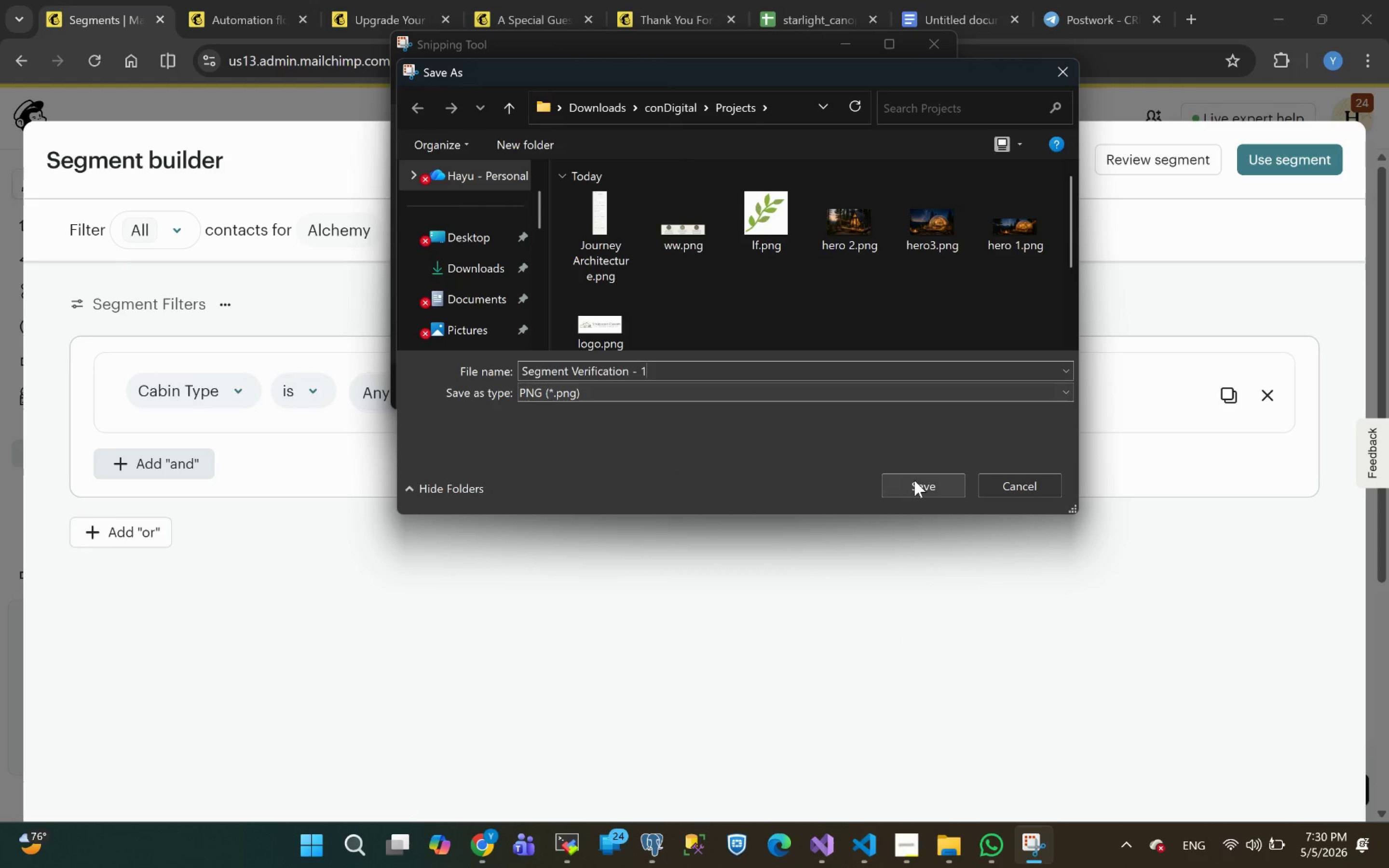 
left_click([931, 488])
 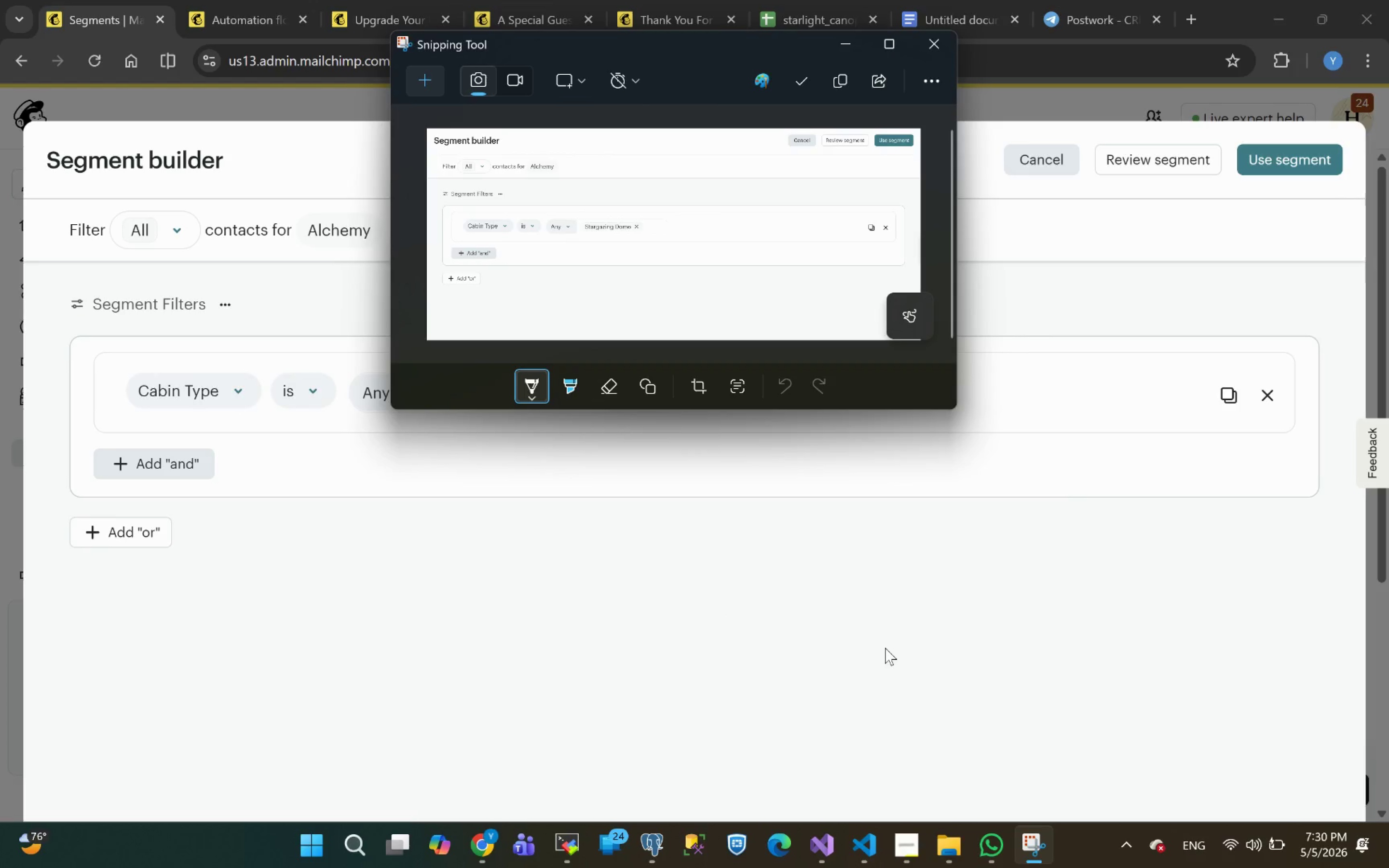 
left_click([885, 648])
 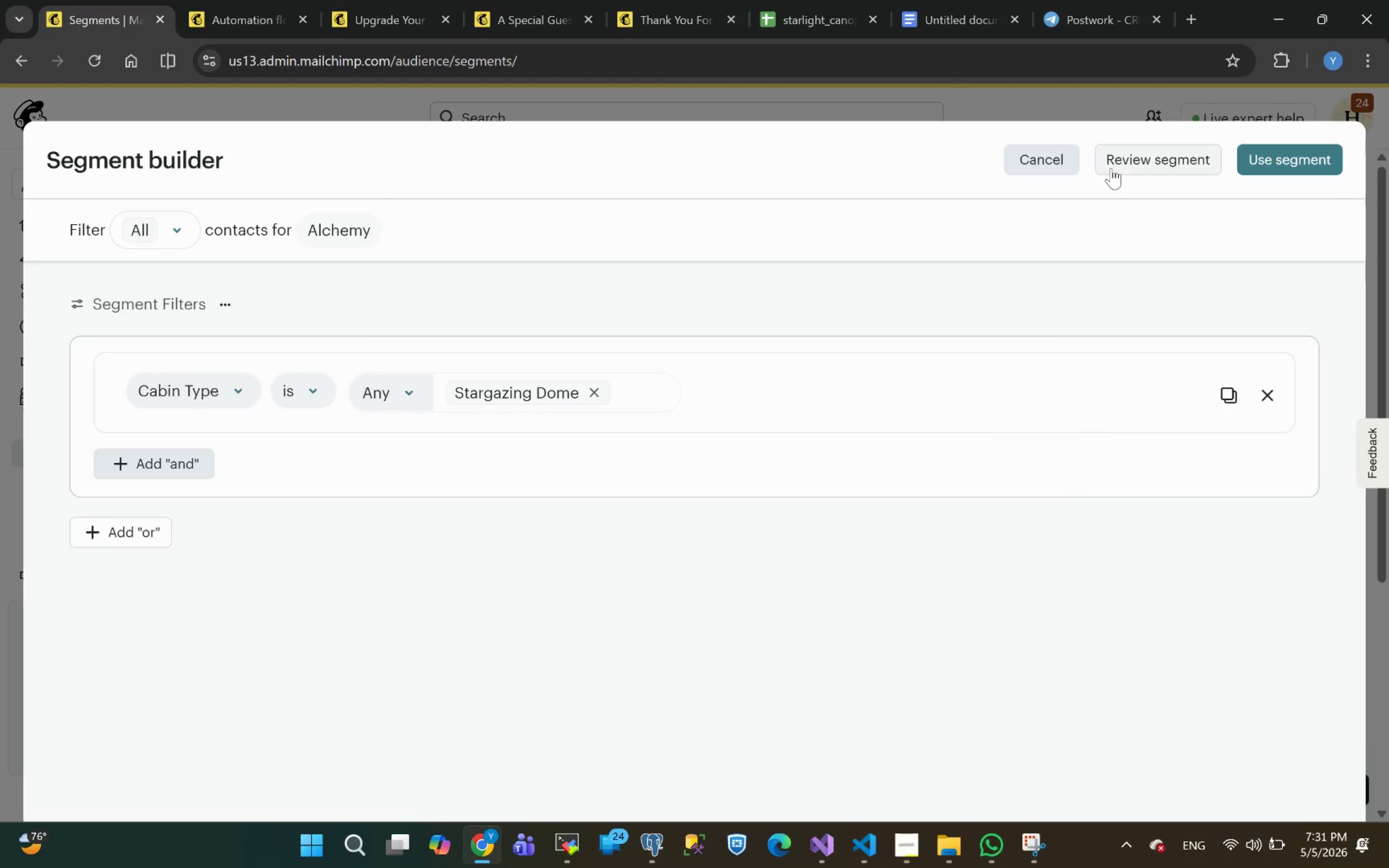 
left_click([1058, 160])
 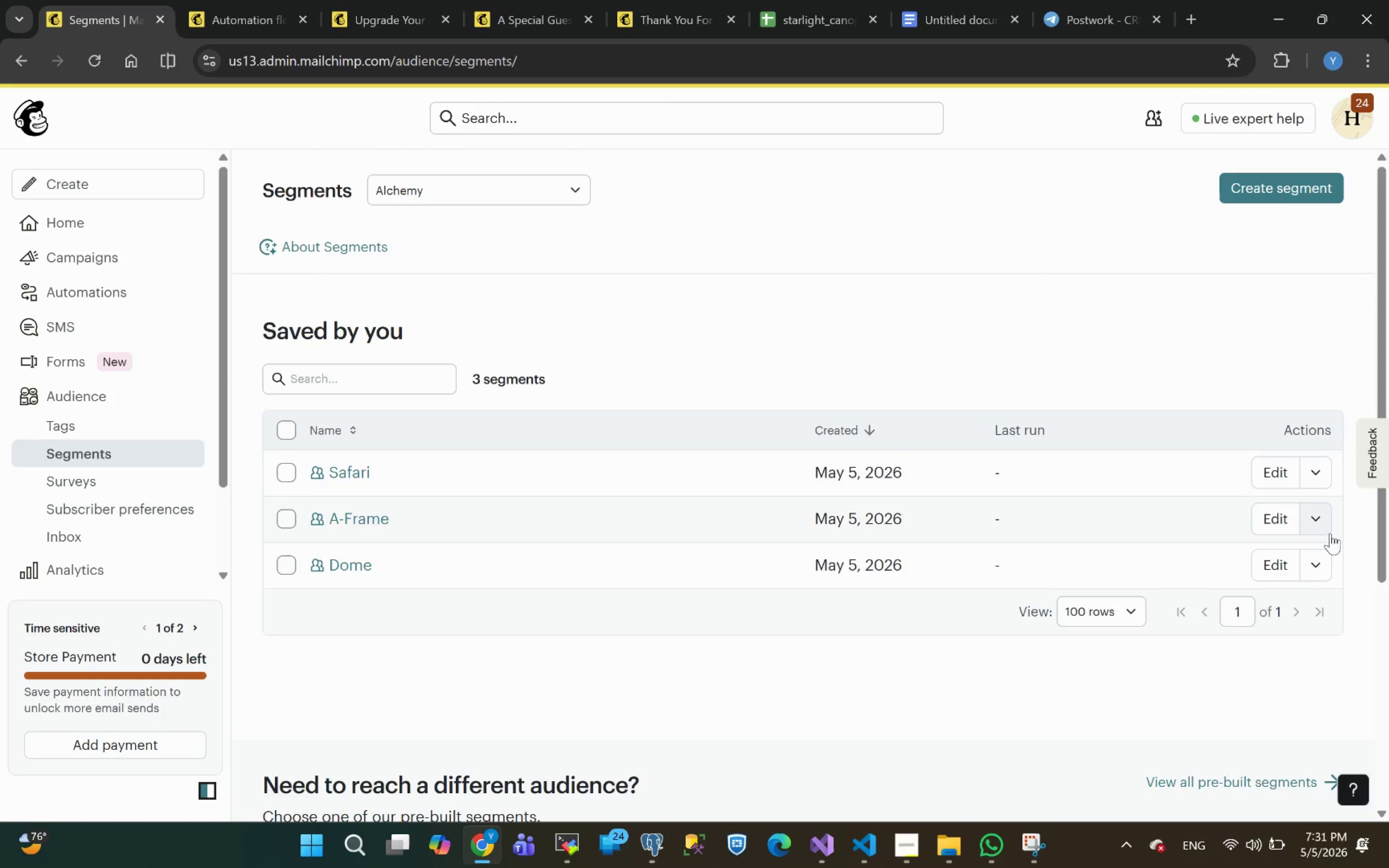 
left_click([1283, 520])
 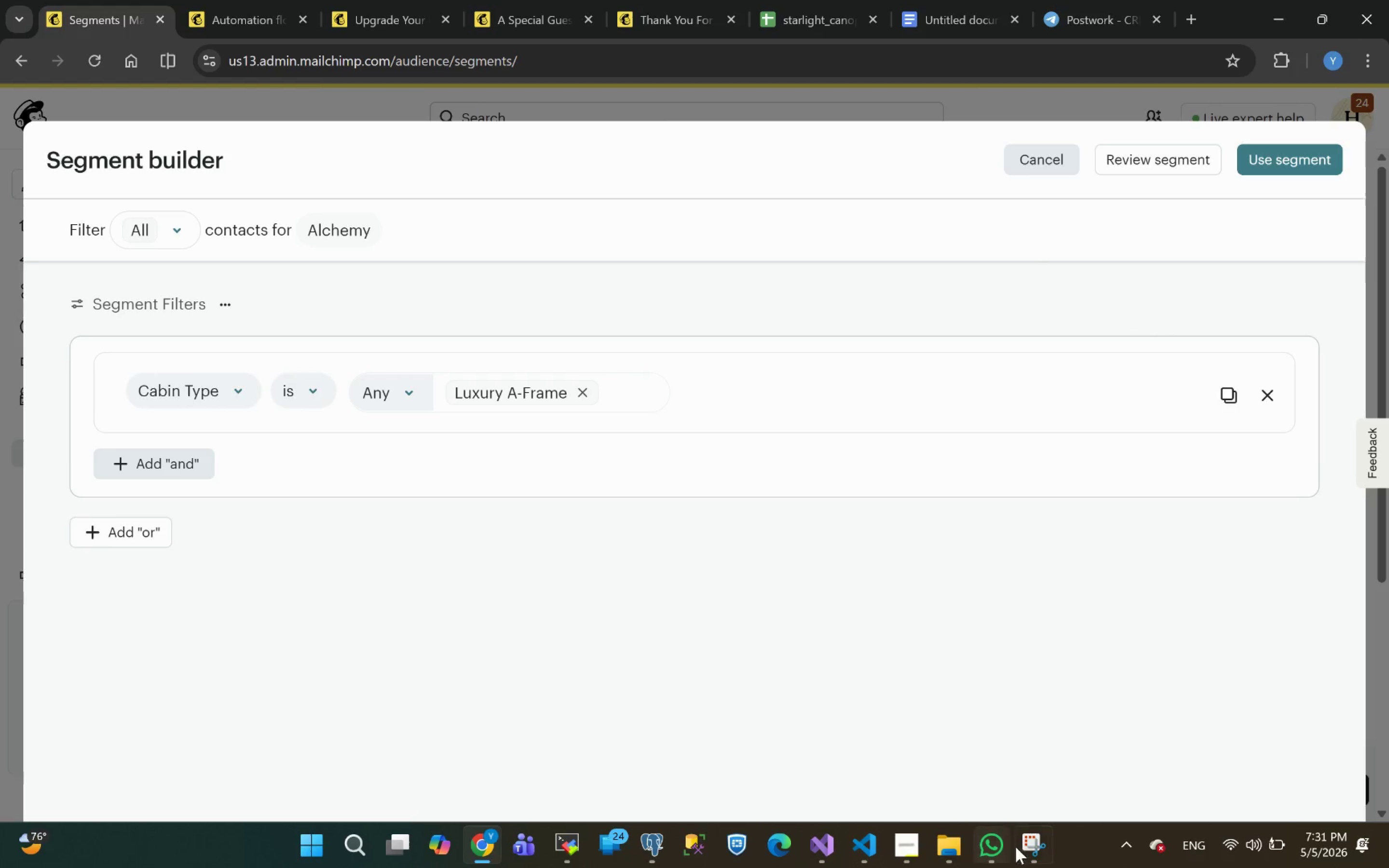 
wait(5.6)
 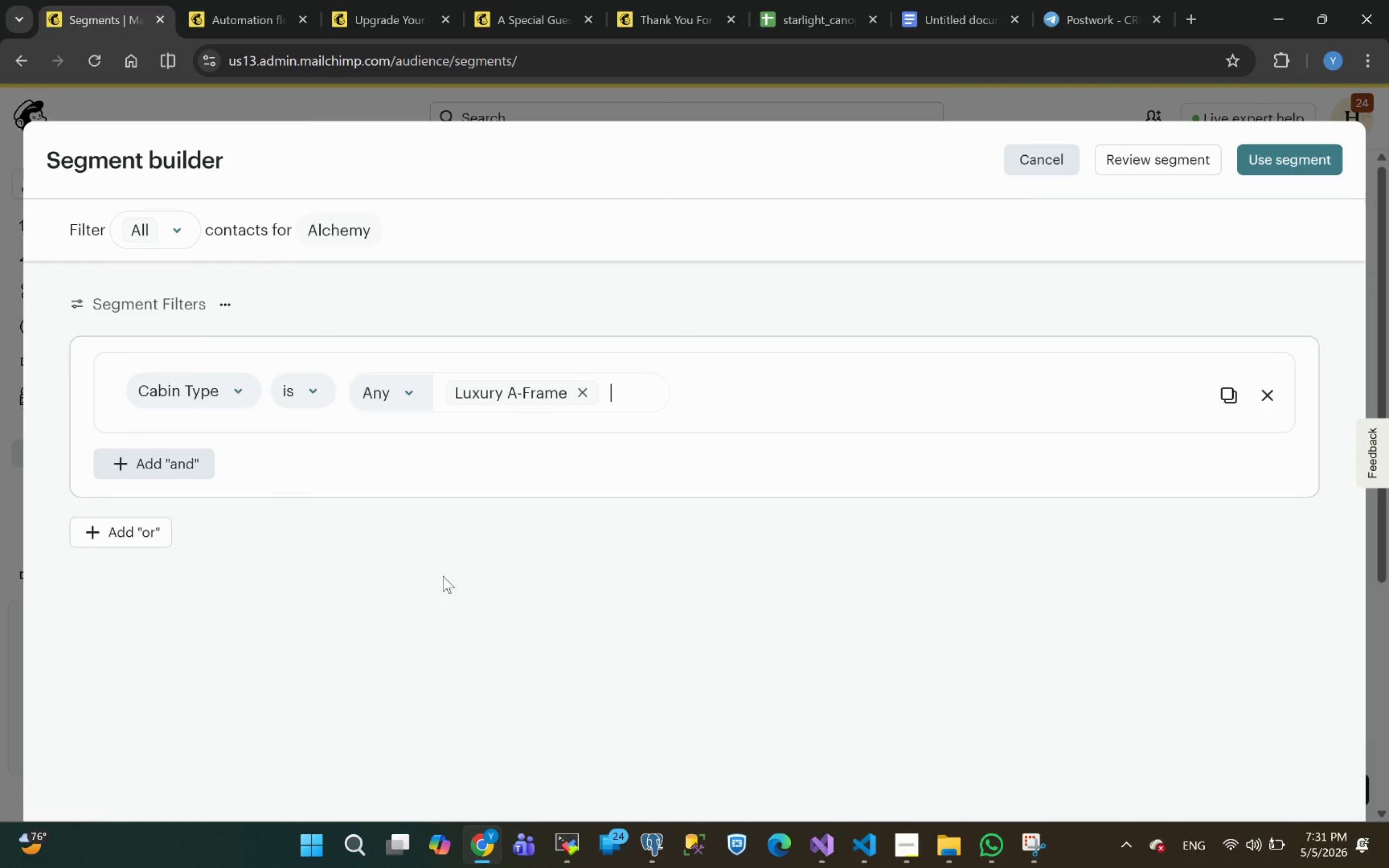 
left_click([1021, 849])
 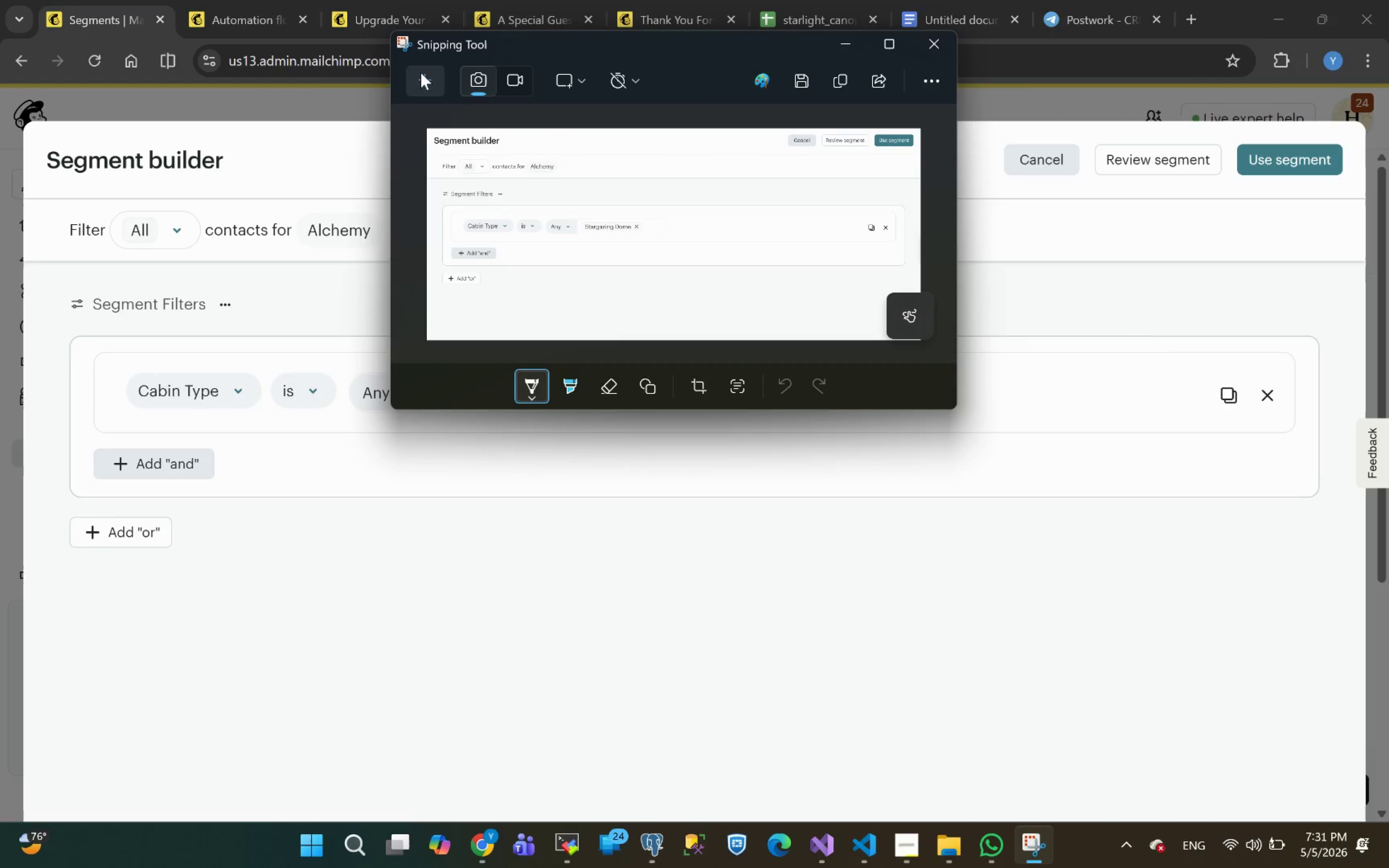 
left_click([425, 79])
 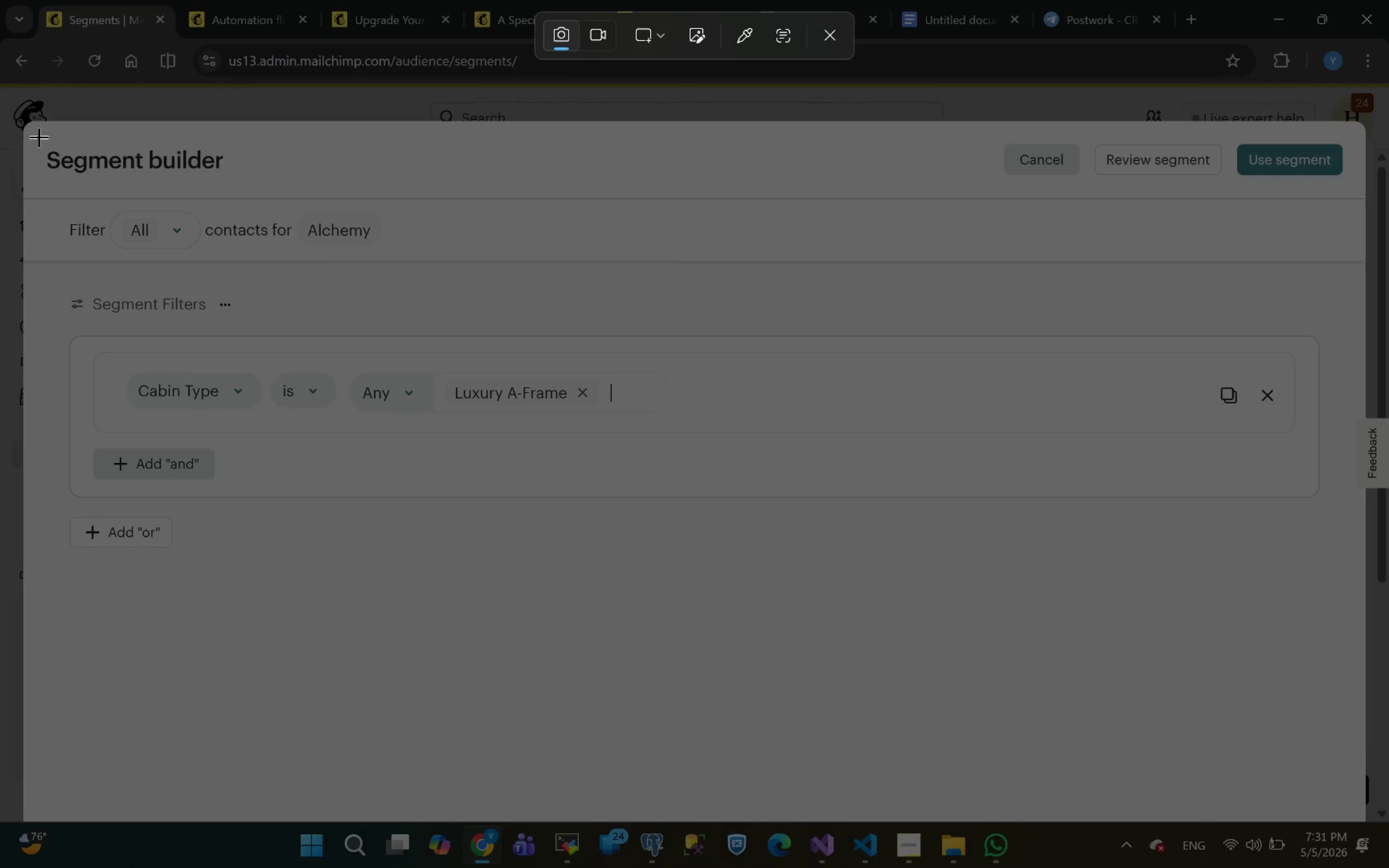 
left_click_drag(start_coordinate=[29, 129], to_coordinate=[1360, 600])
 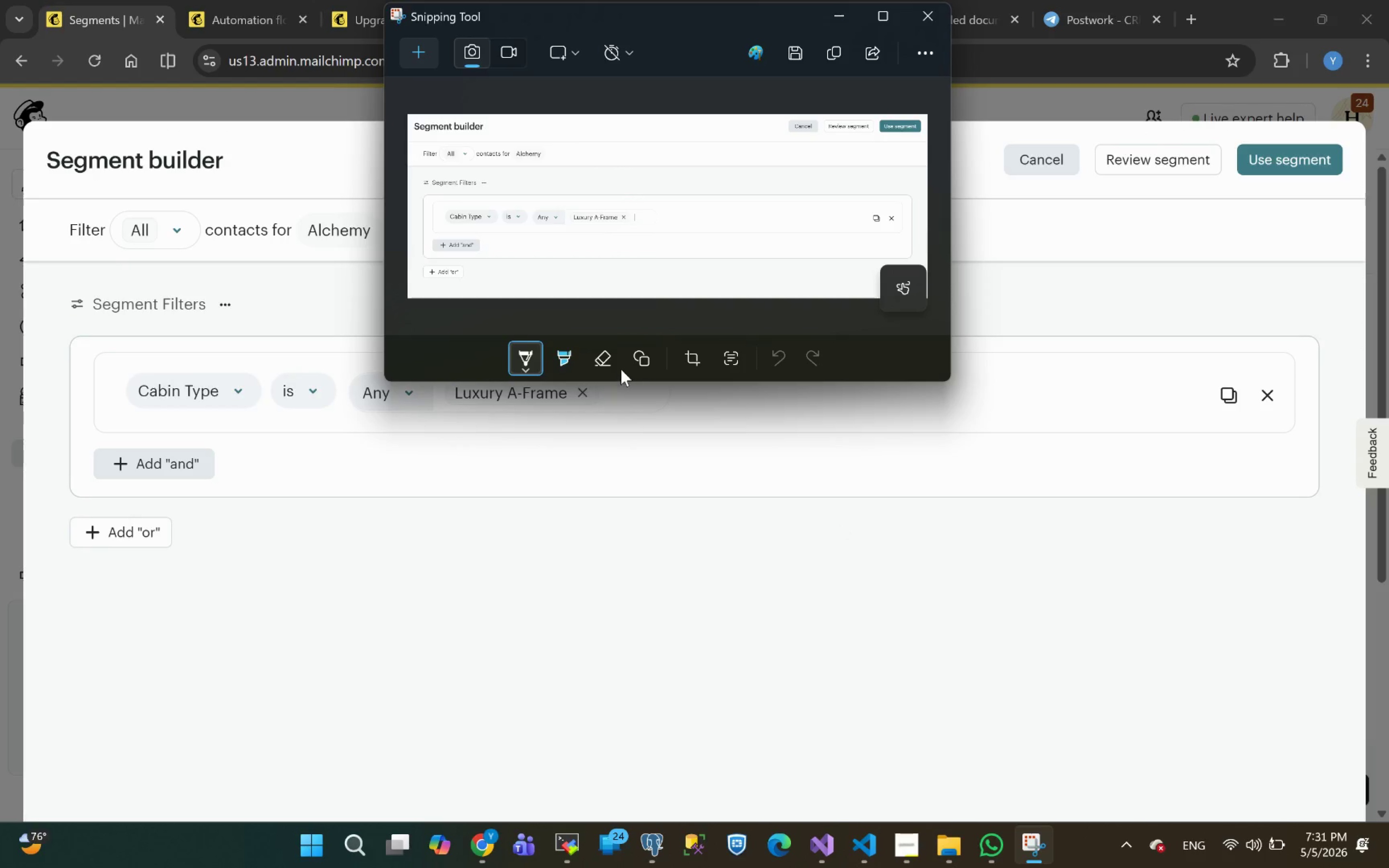 
left_click([797, 58])
 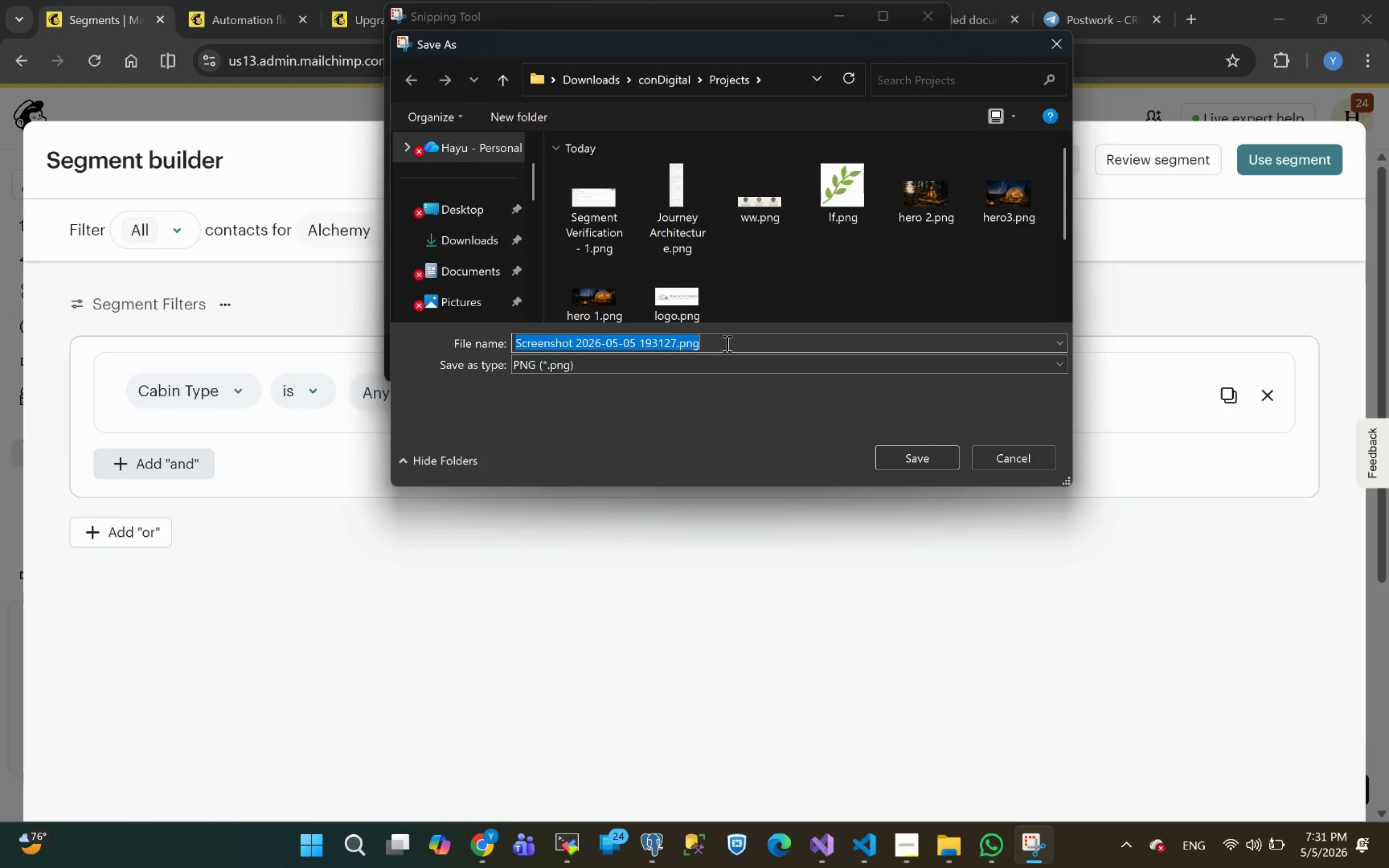 
wait(7.33)
 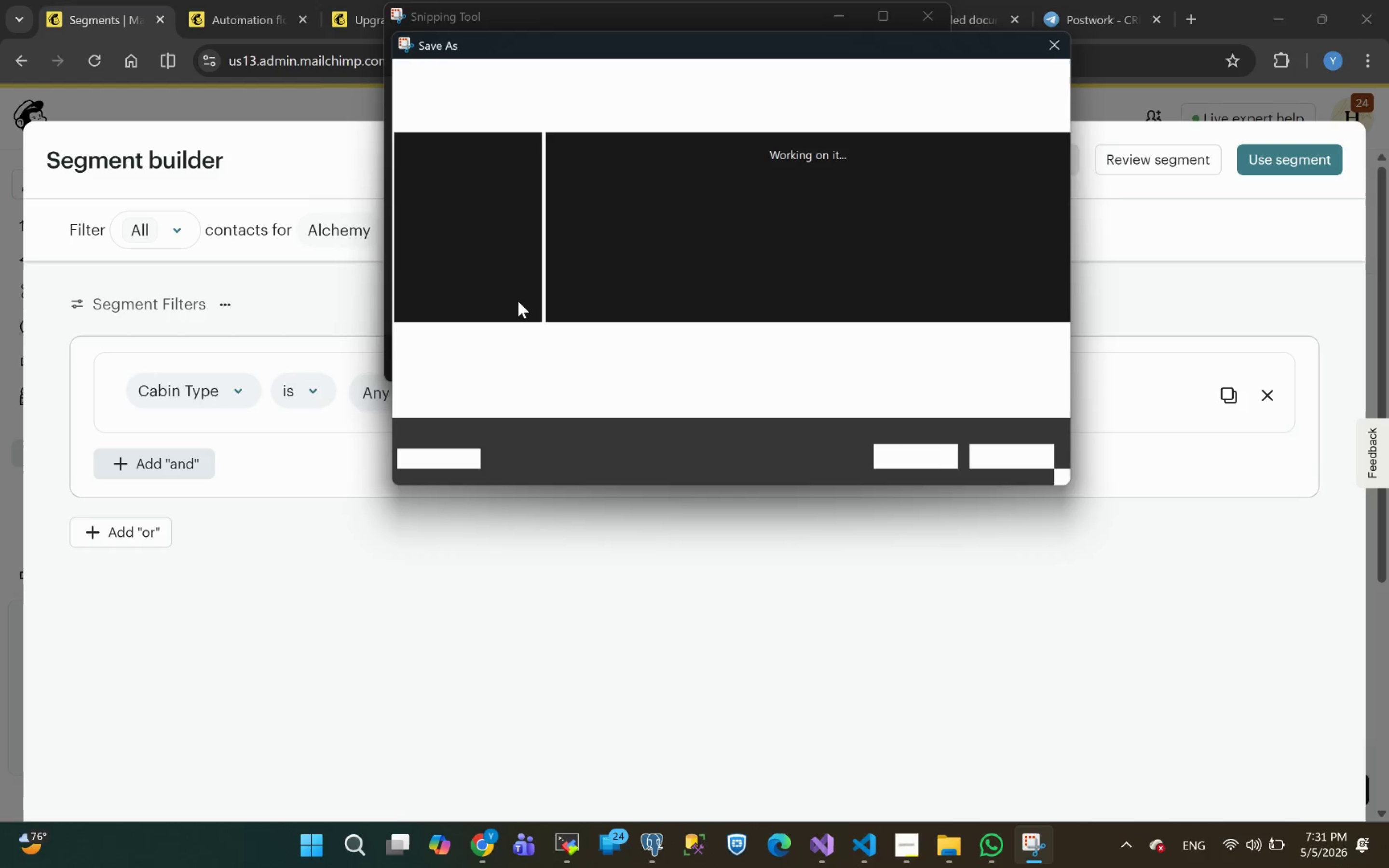 
key(Meta+MetaLeft)
 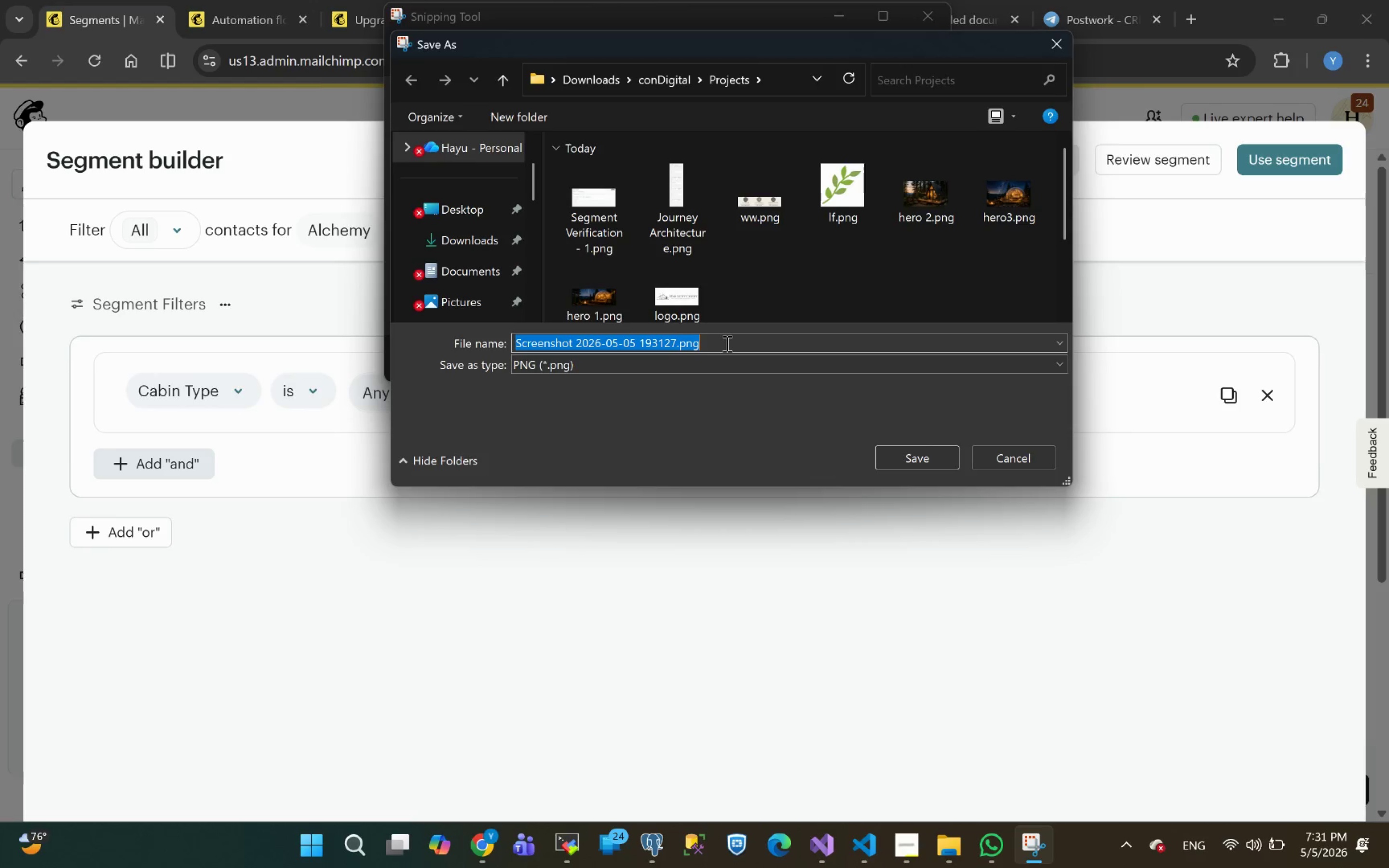 
key(Meta+V)
 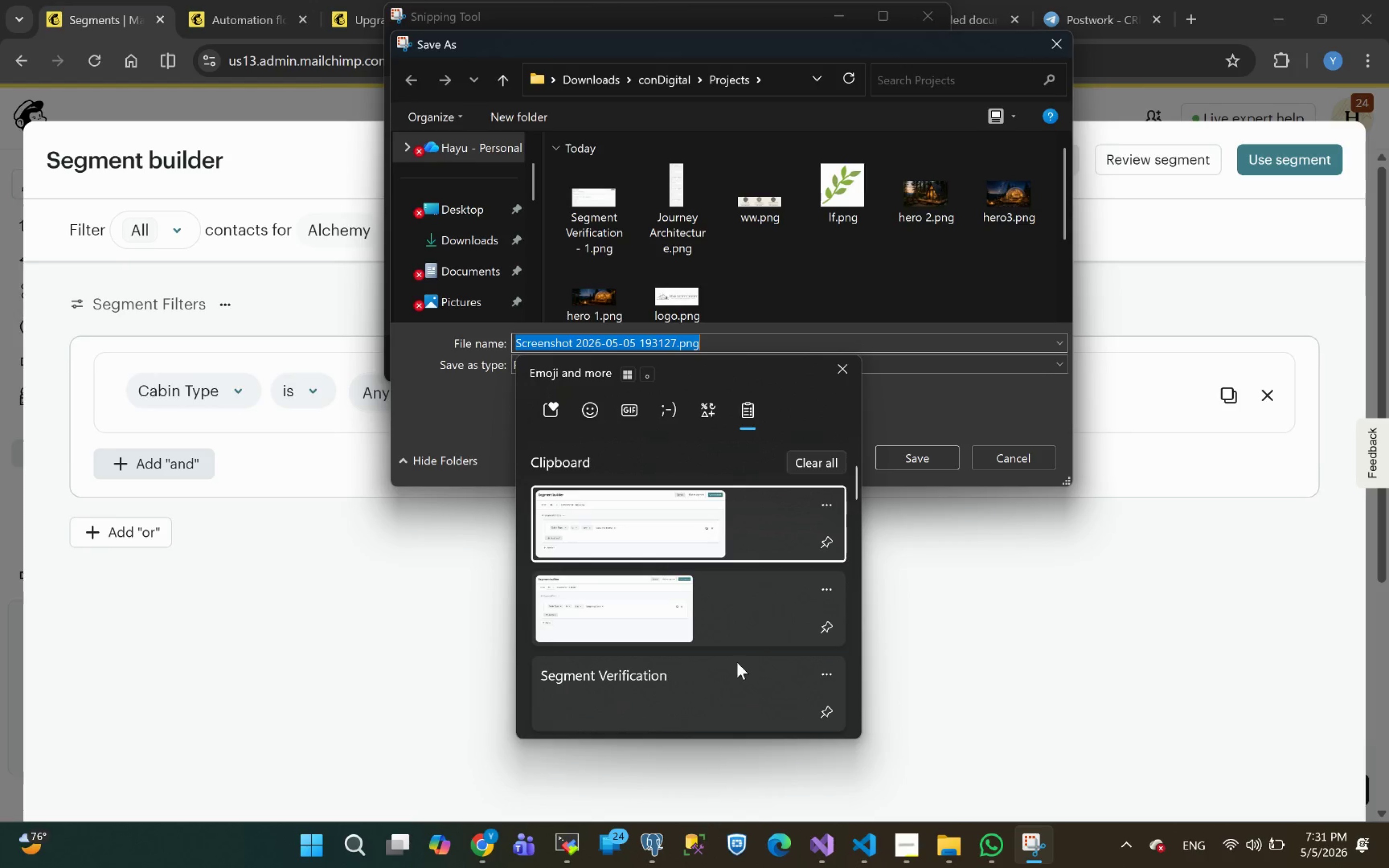 
left_click([704, 677])
 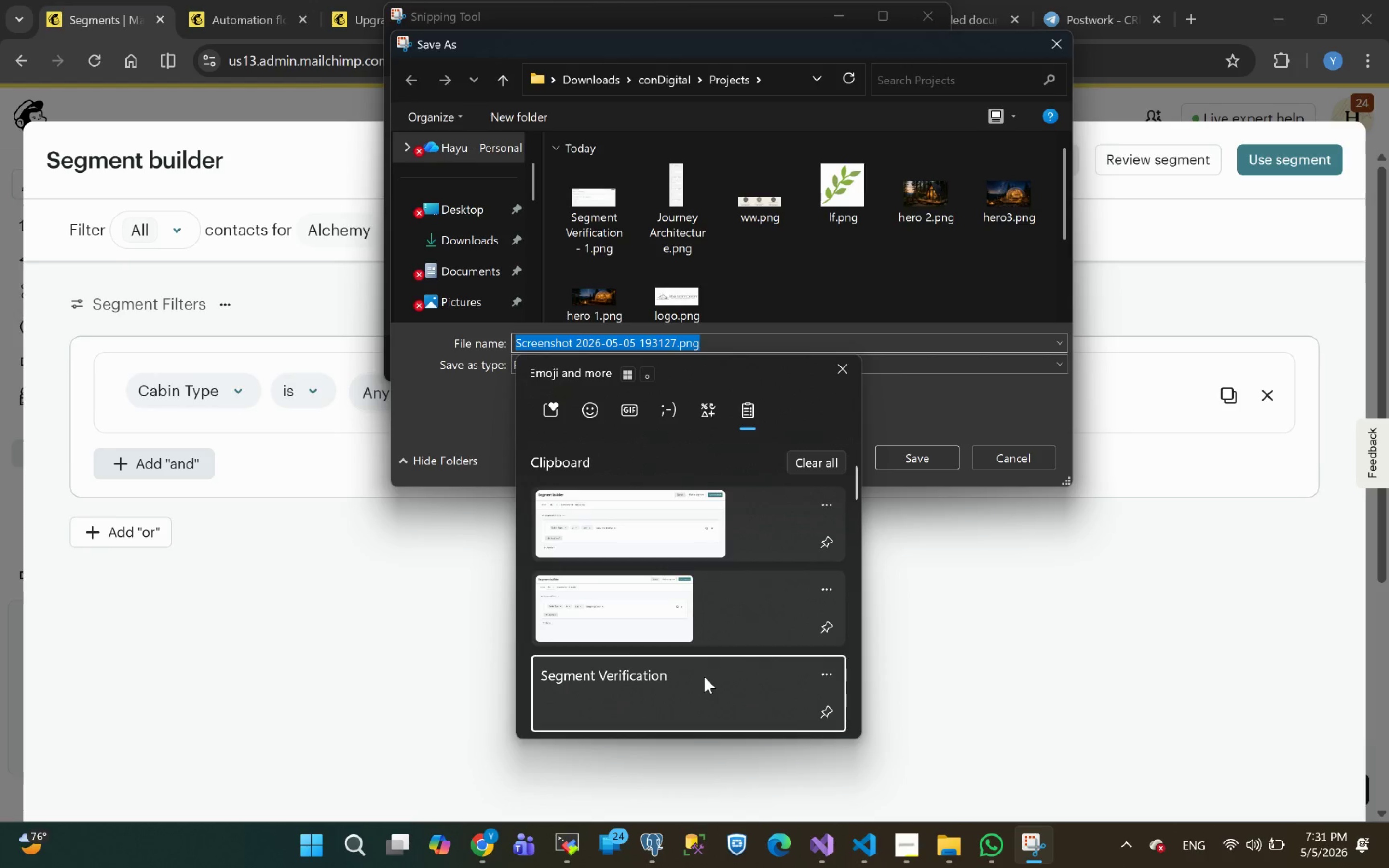 
key(Control+ControlLeft)
 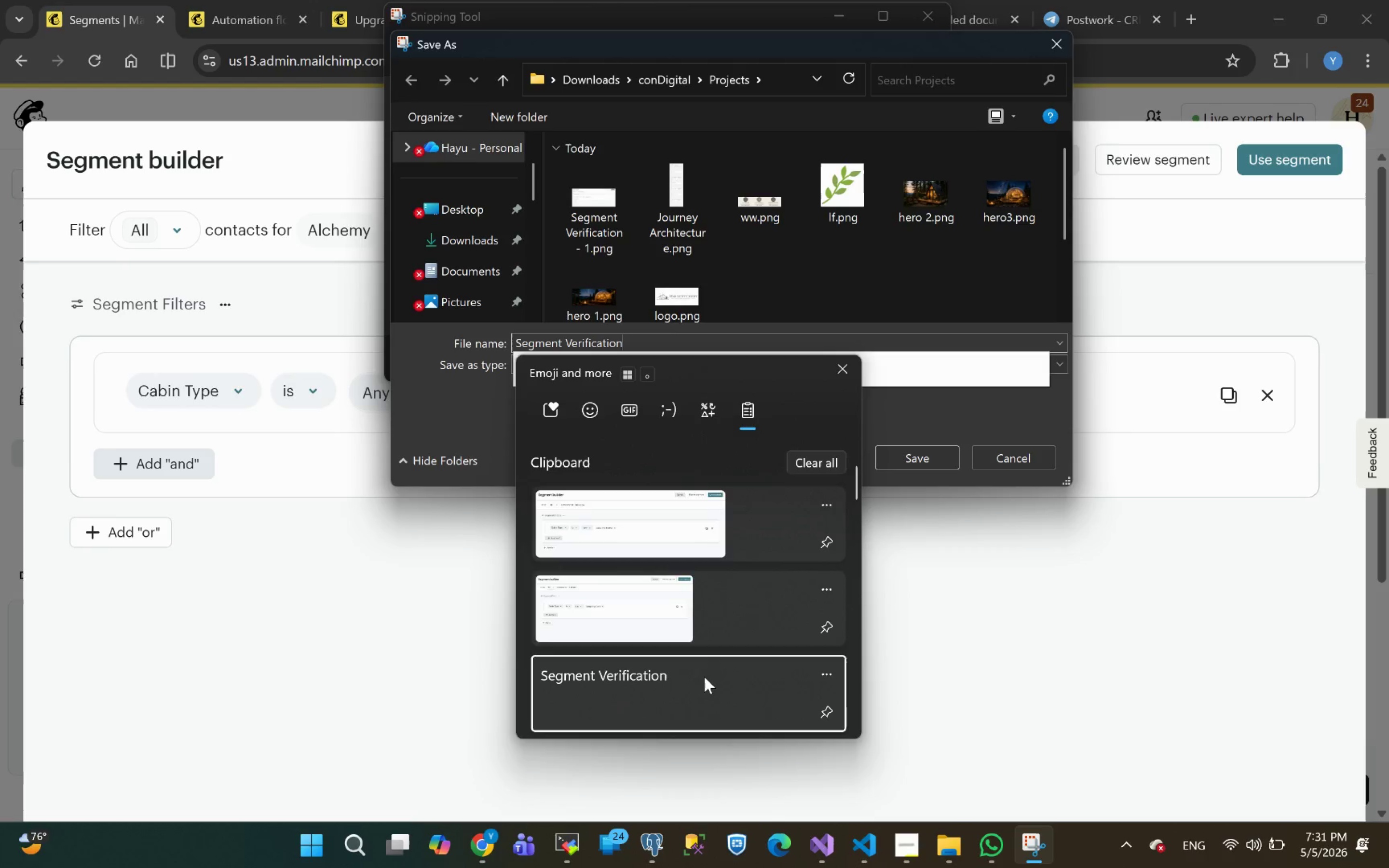 
key(Control+V)
 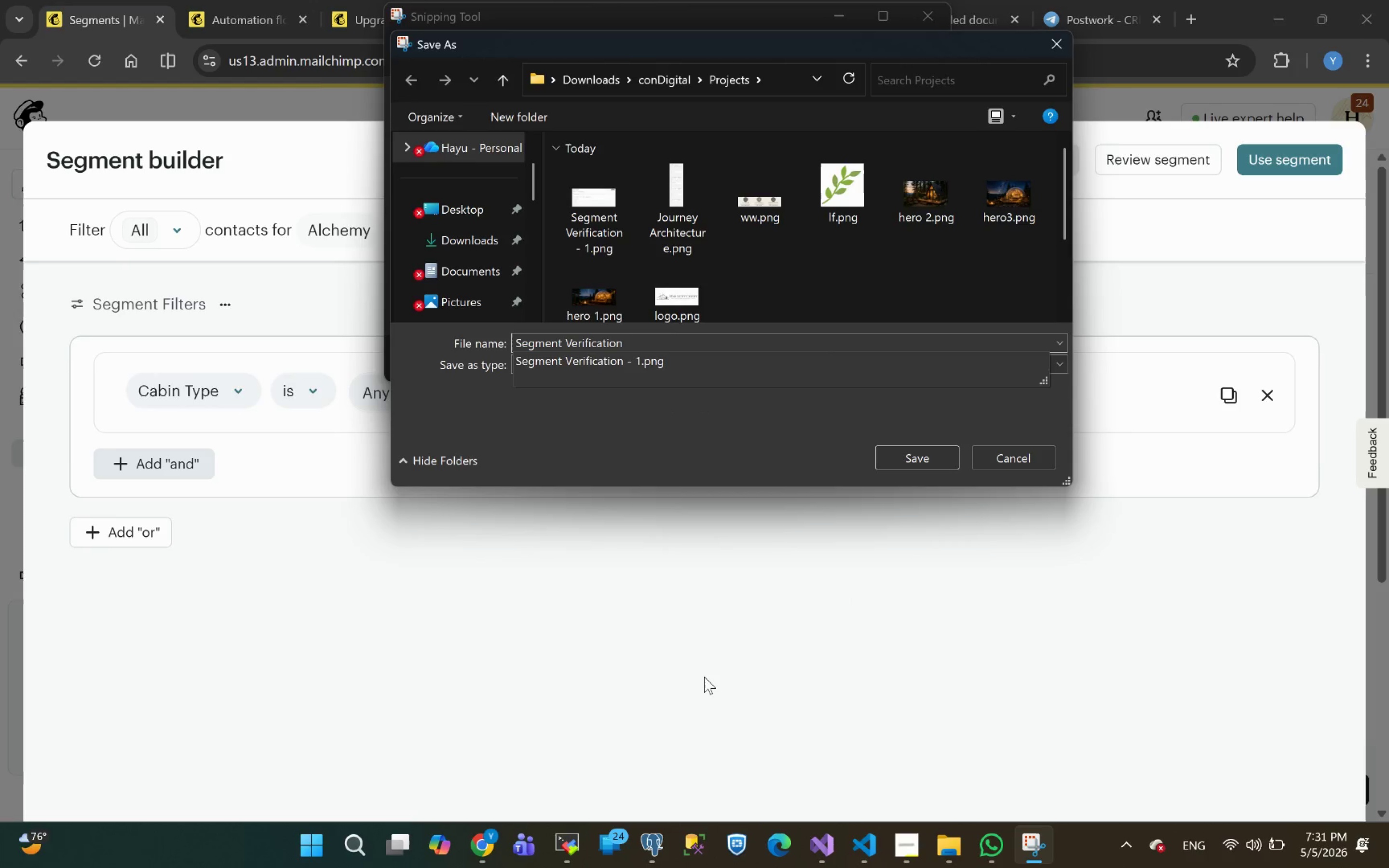 
key(Space)
 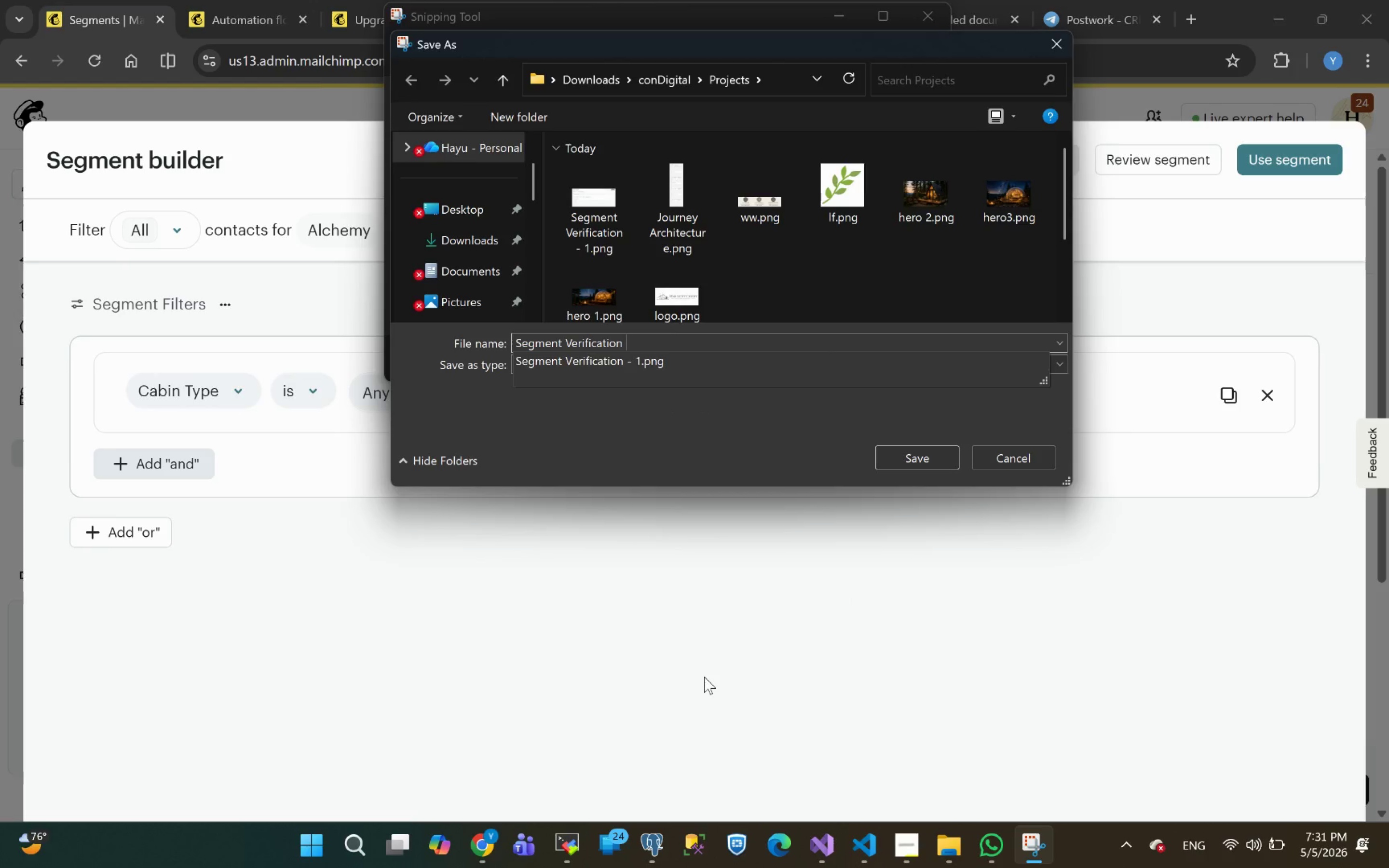 
key(Minus)
 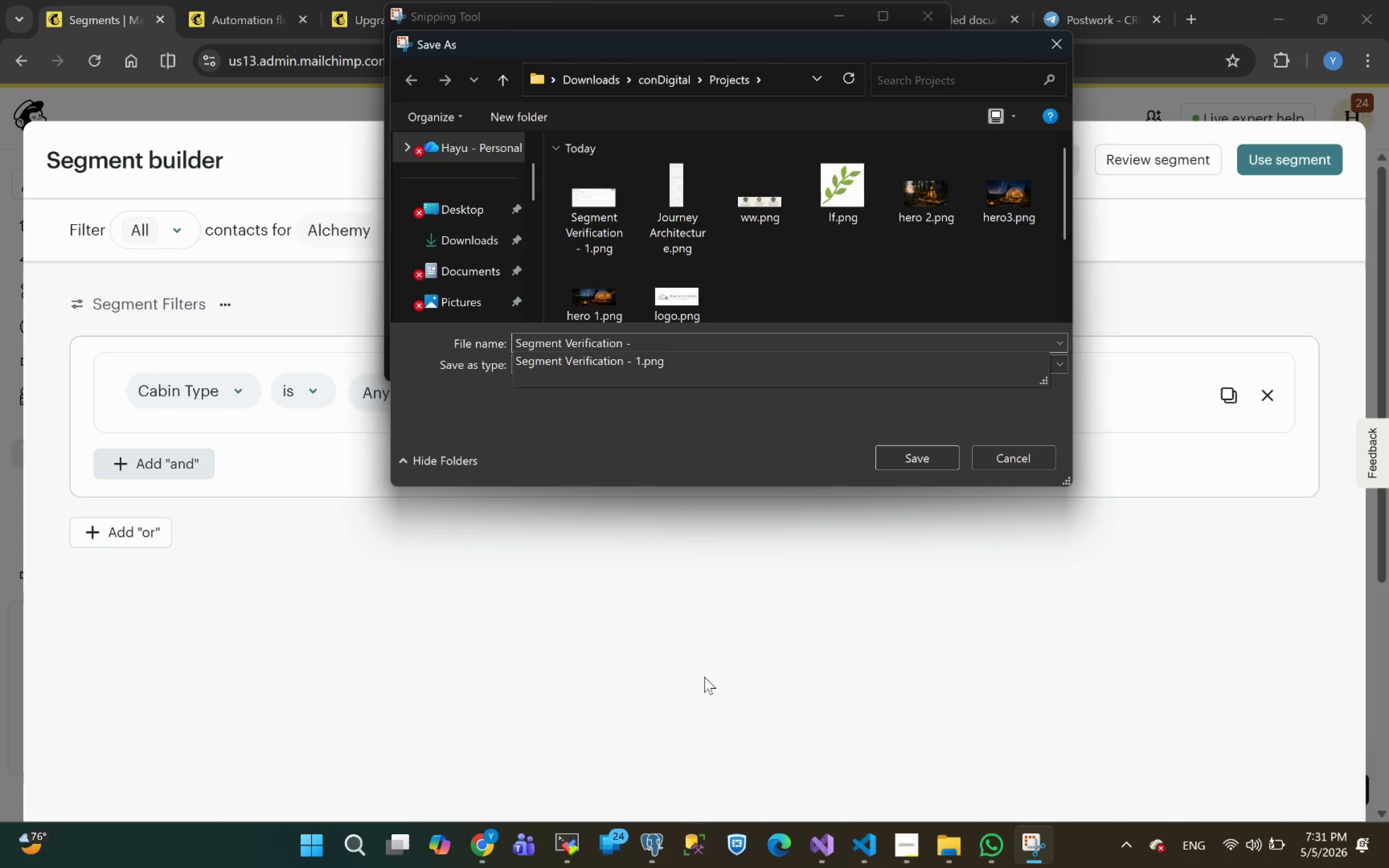 
key(2)
 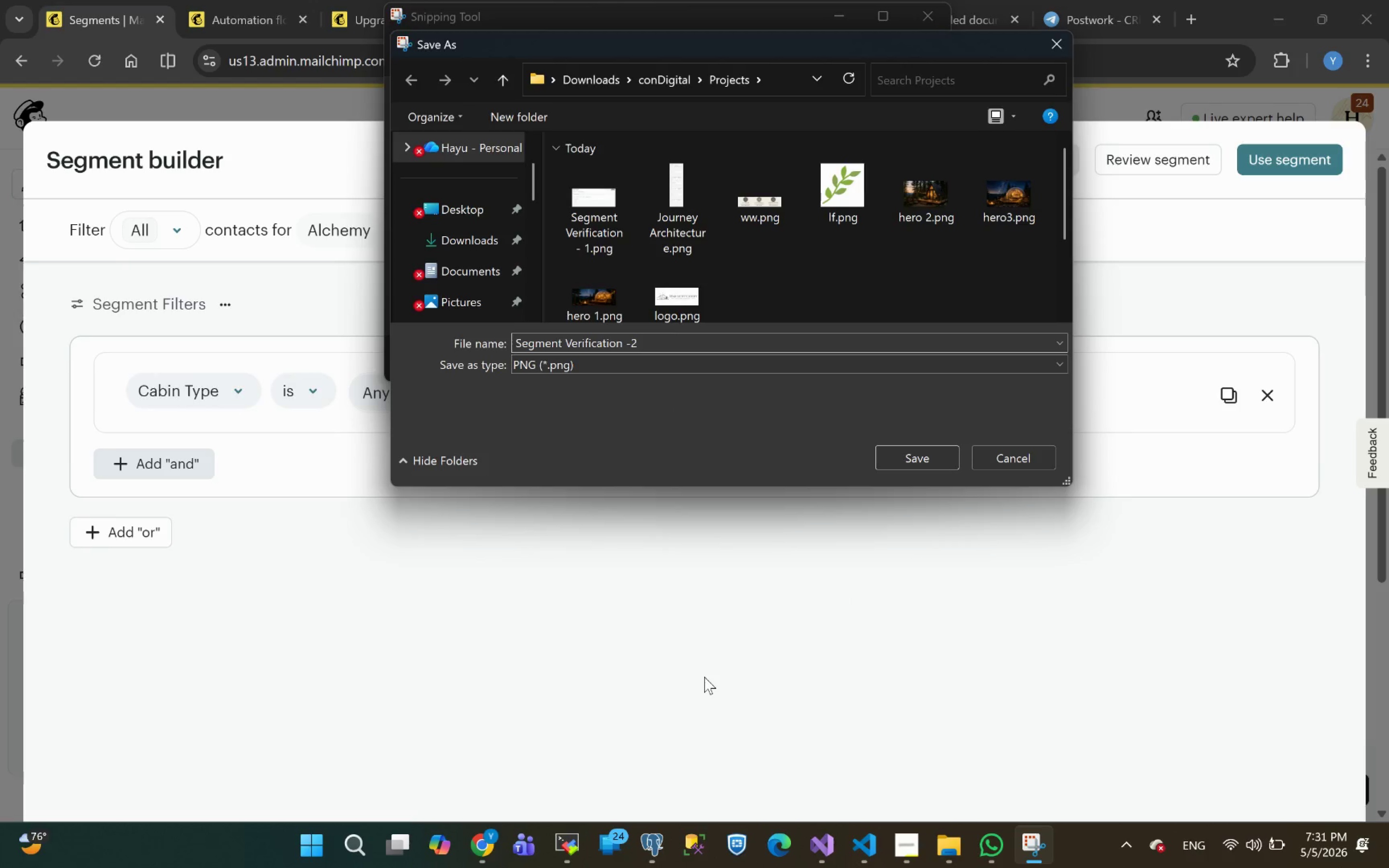 
key(Enter)
 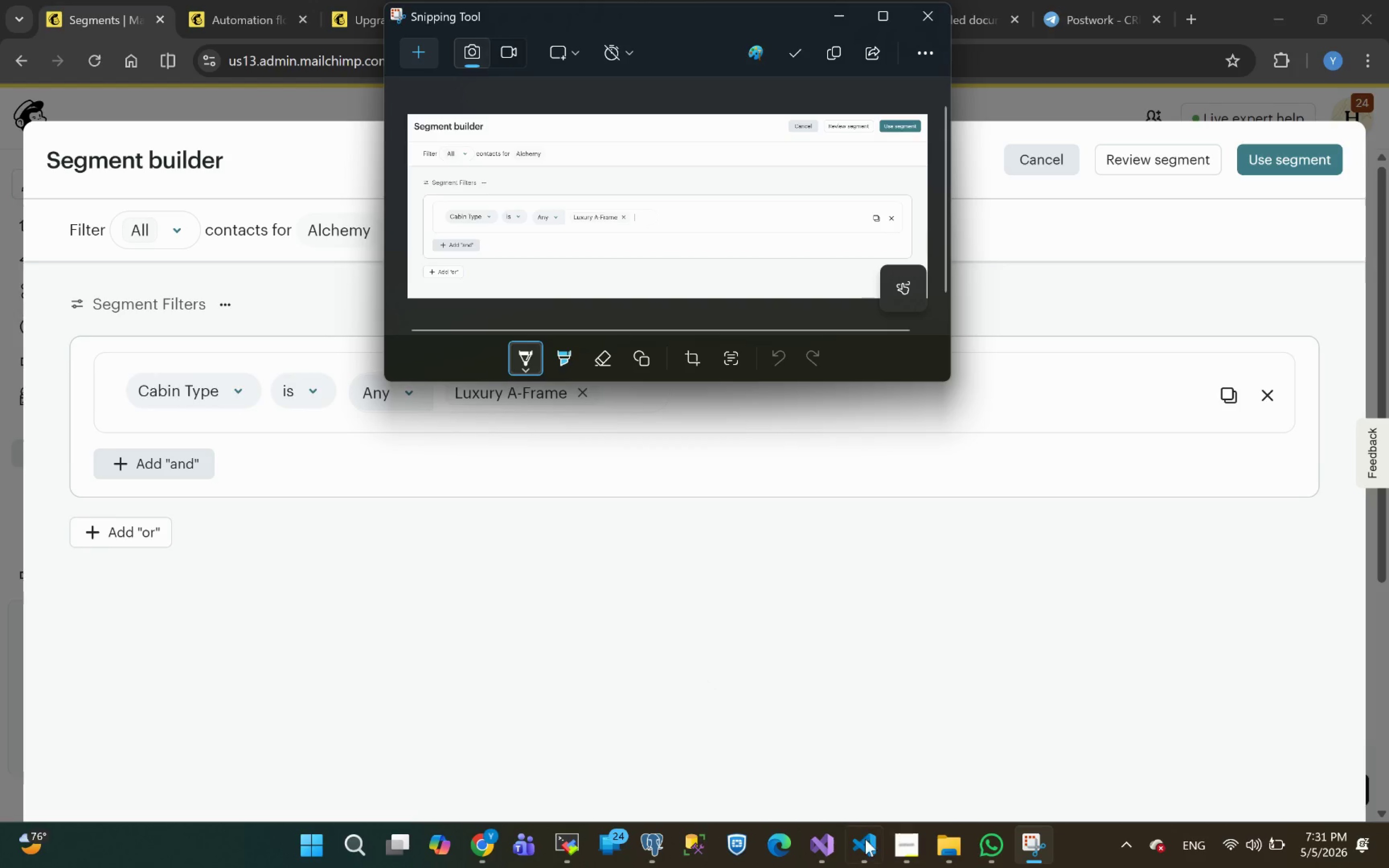 
left_click([774, 648])
 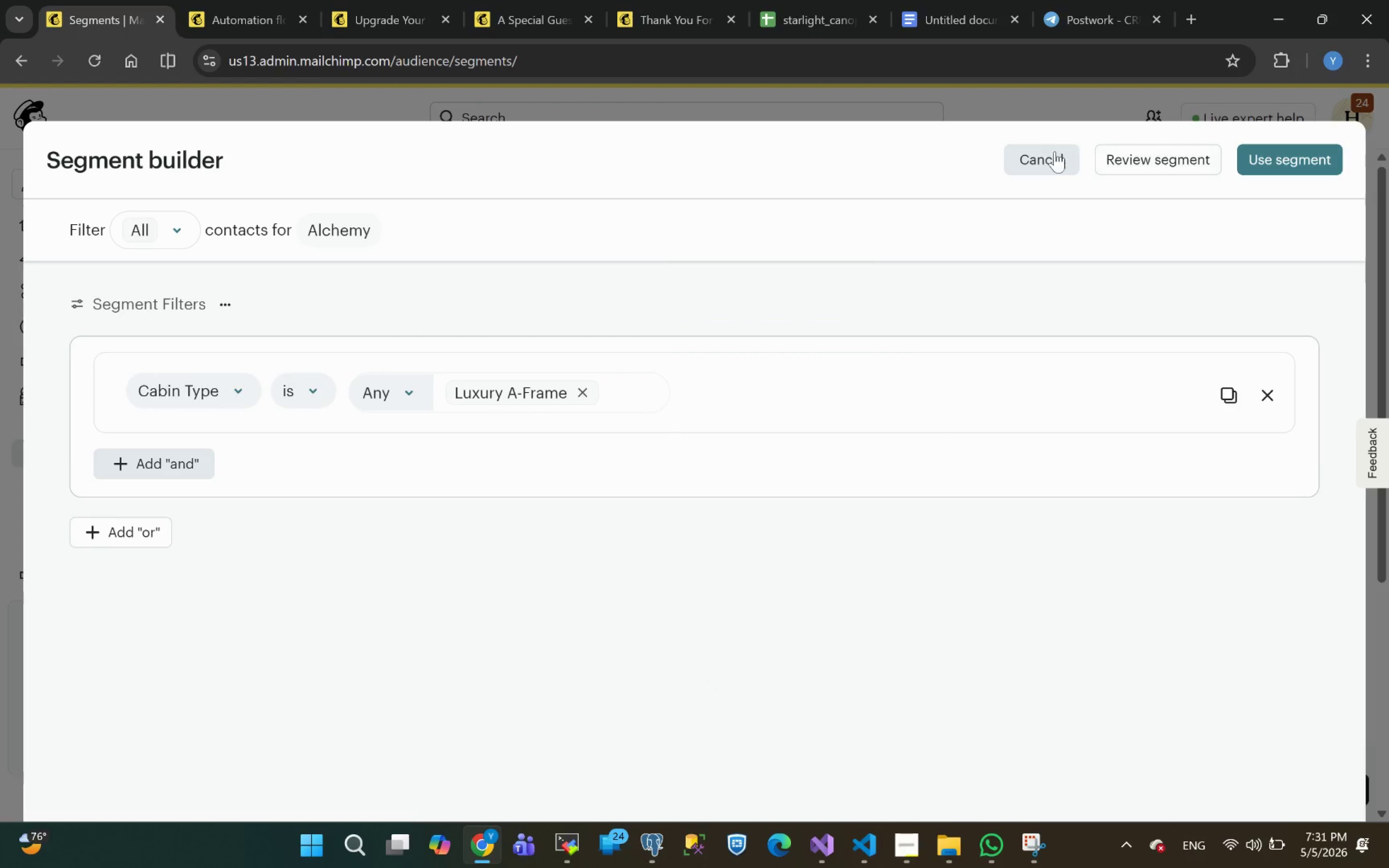 
left_click([1035, 156])
 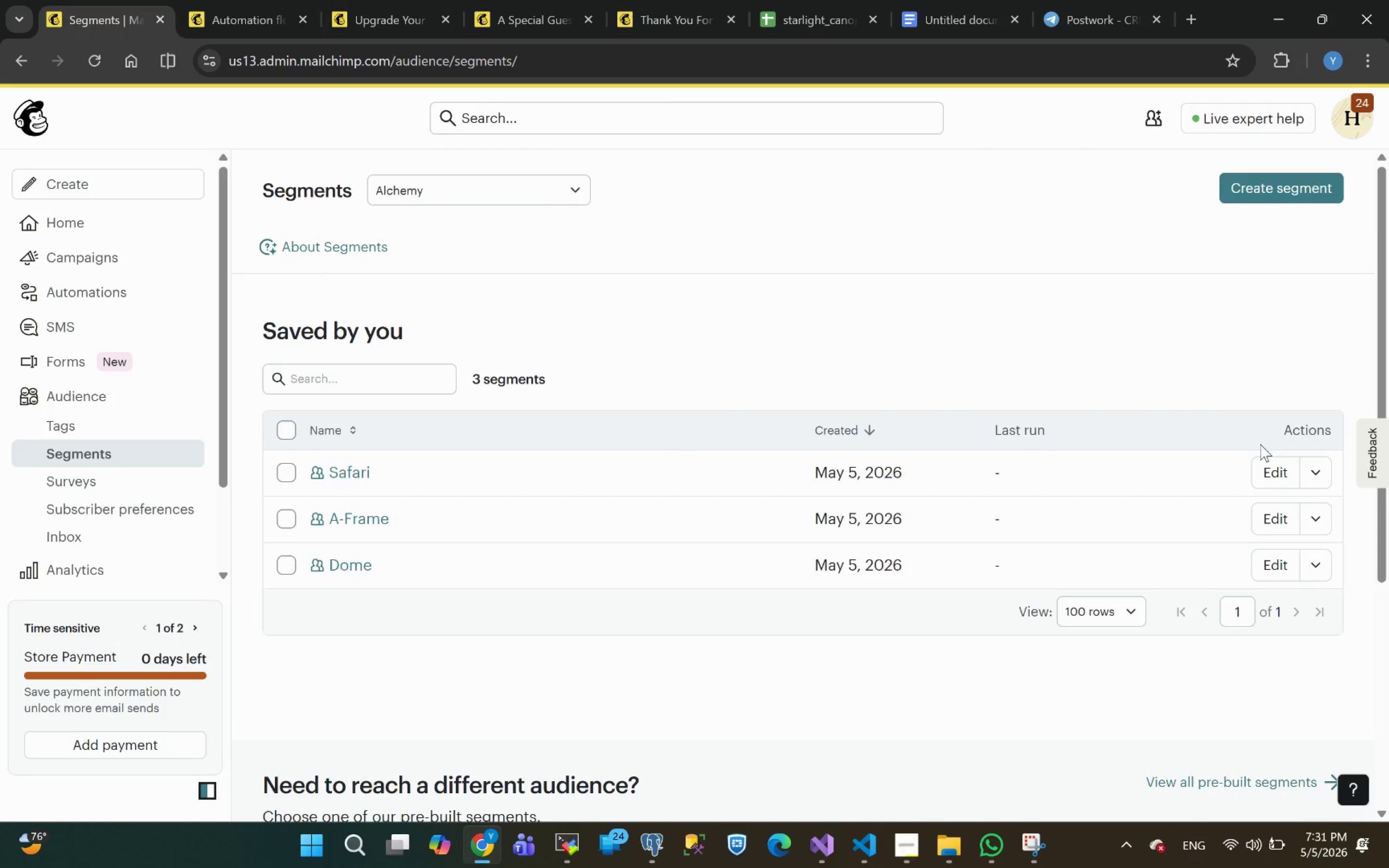 
left_click([1266, 468])
 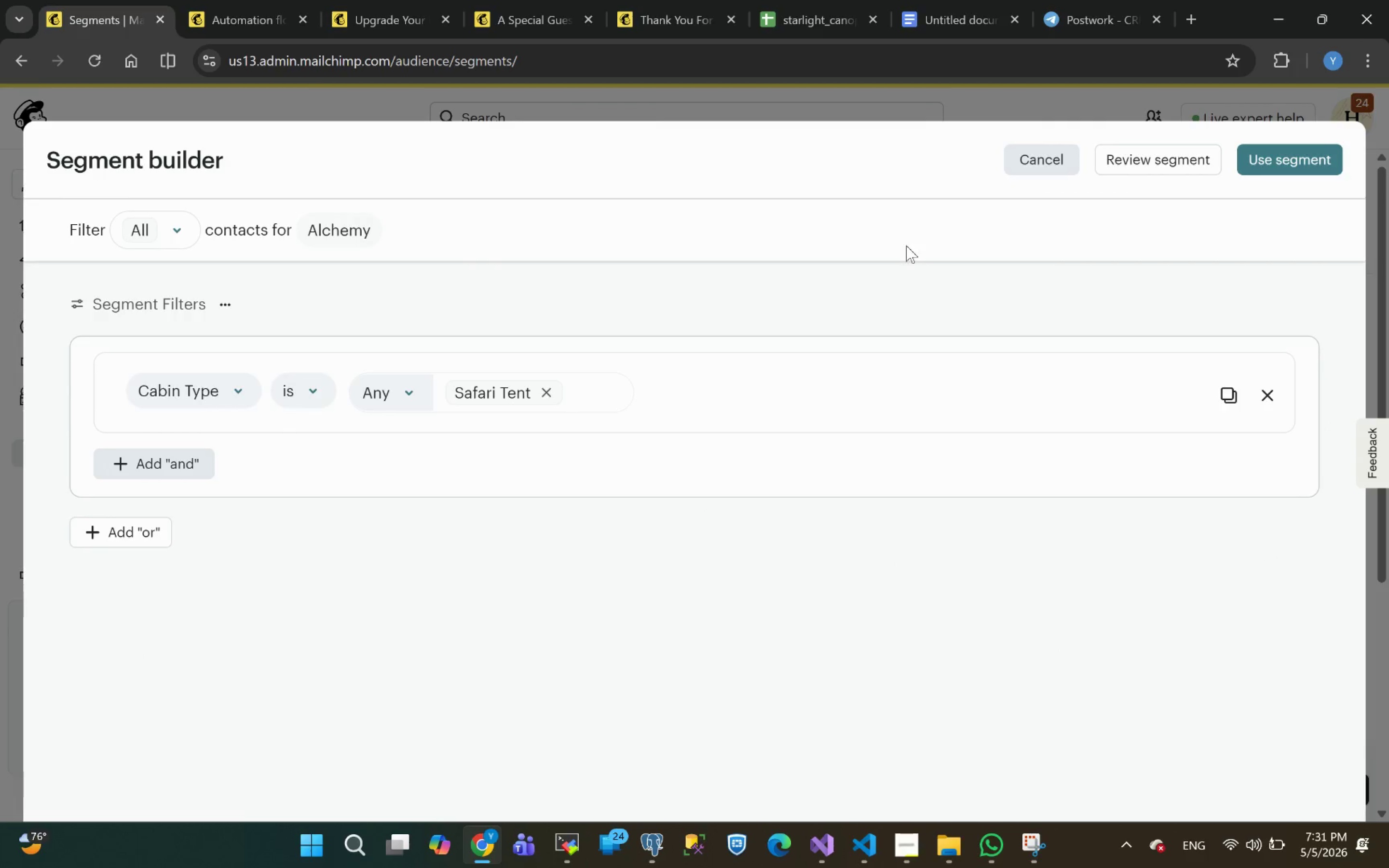 
left_click([1028, 840])
 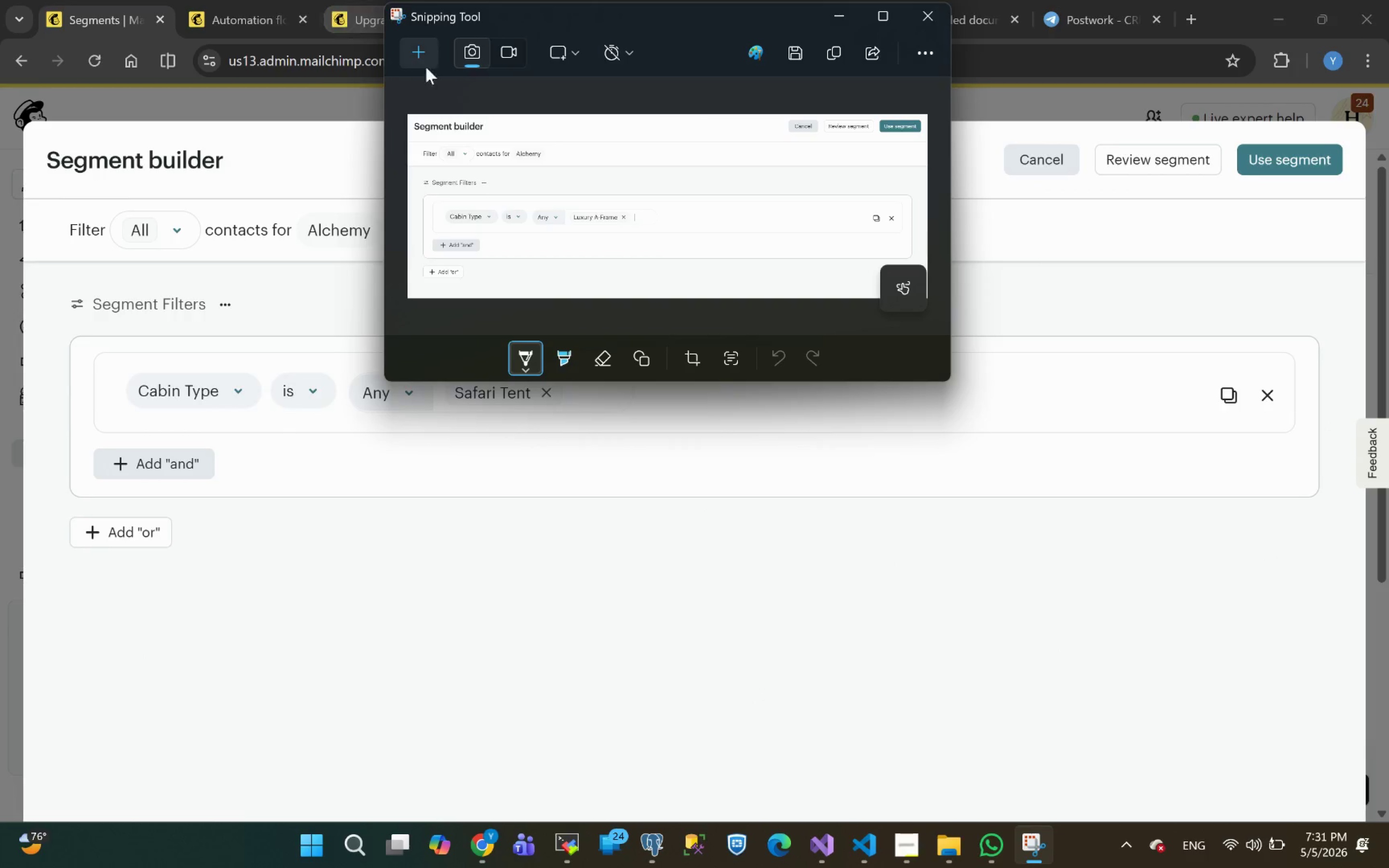 
left_click([423, 52])
 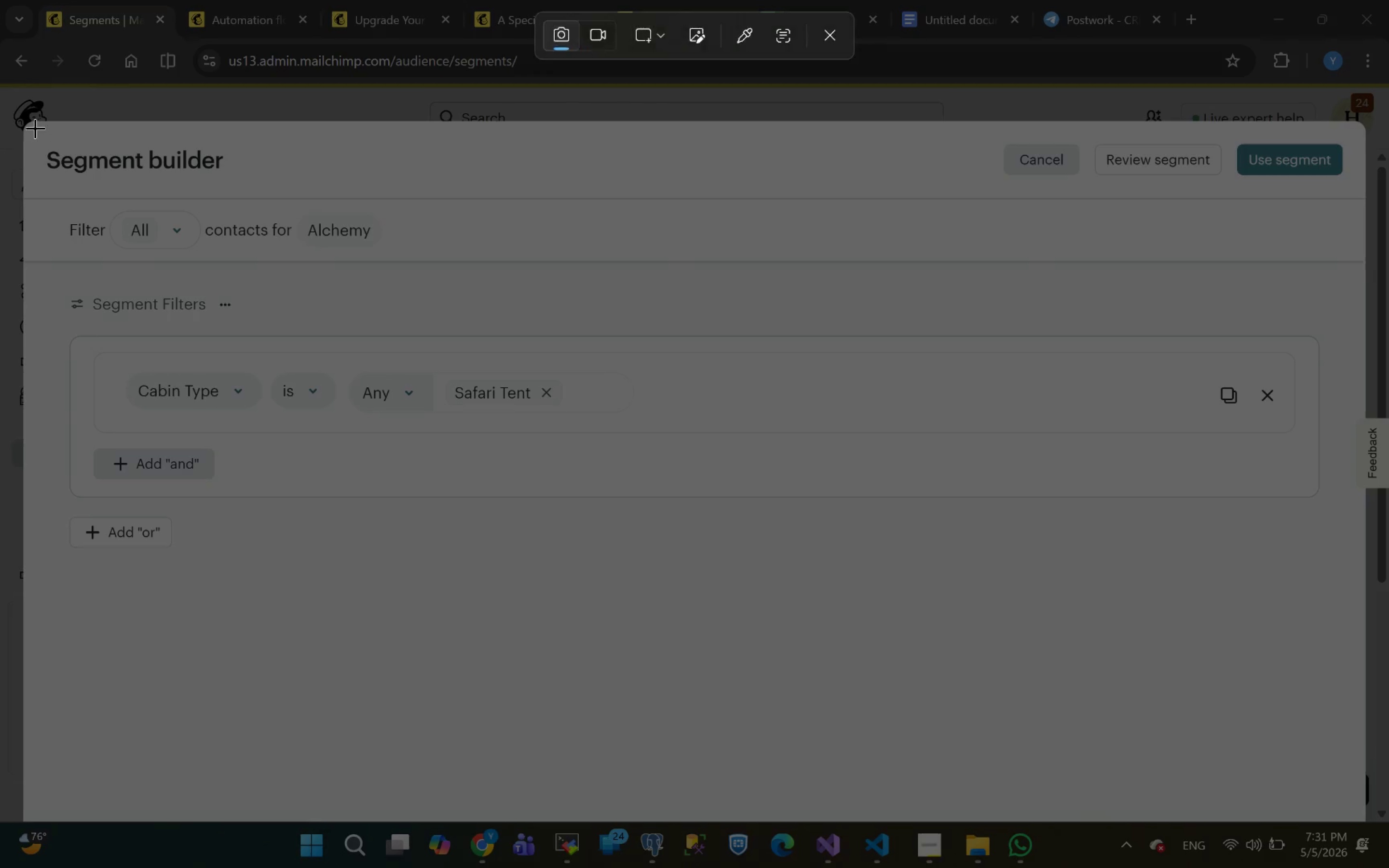 
left_click_drag(start_coordinate=[35, 128], to_coordinate=[1357, 745])
 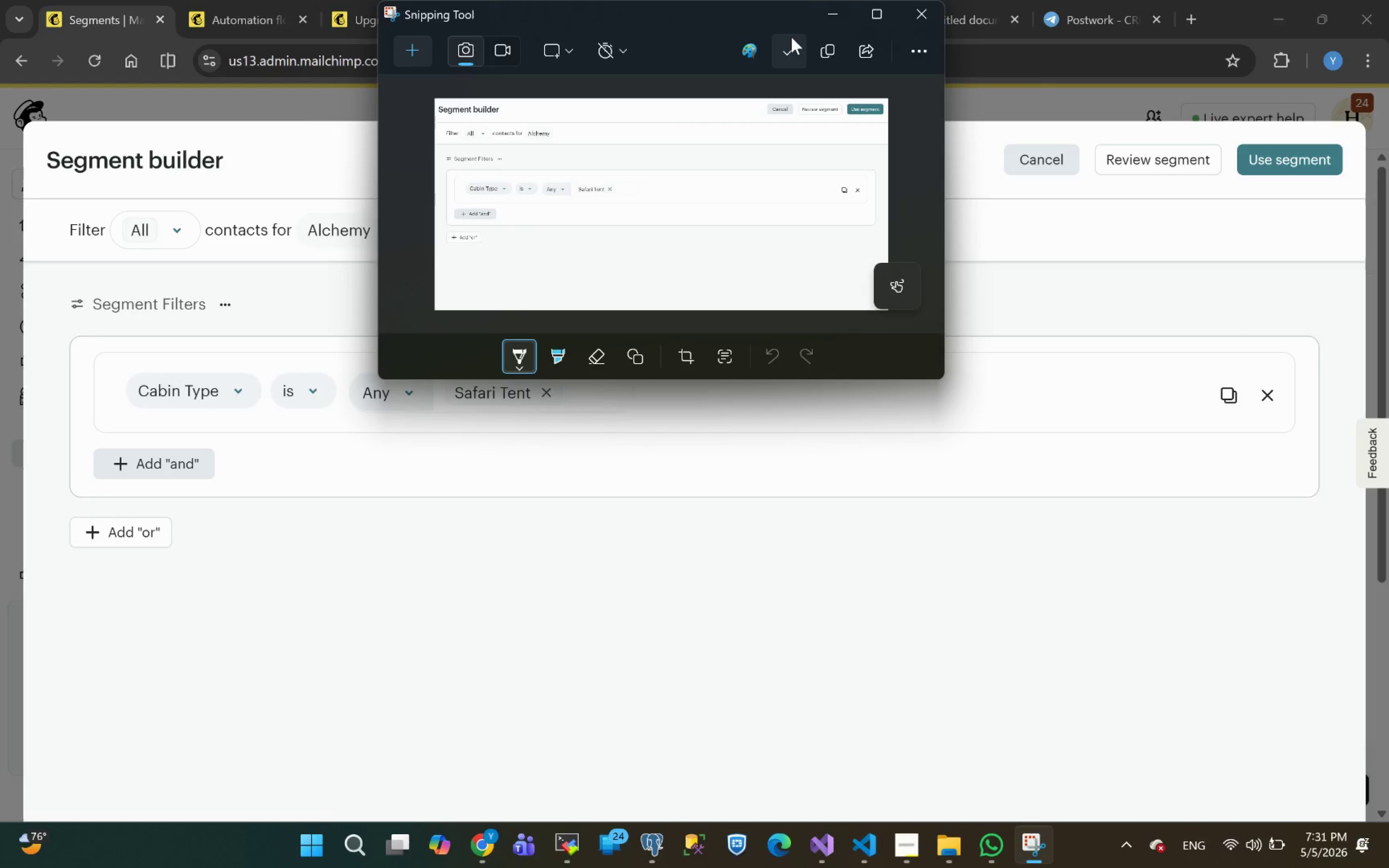 
left_click([791, 54])
 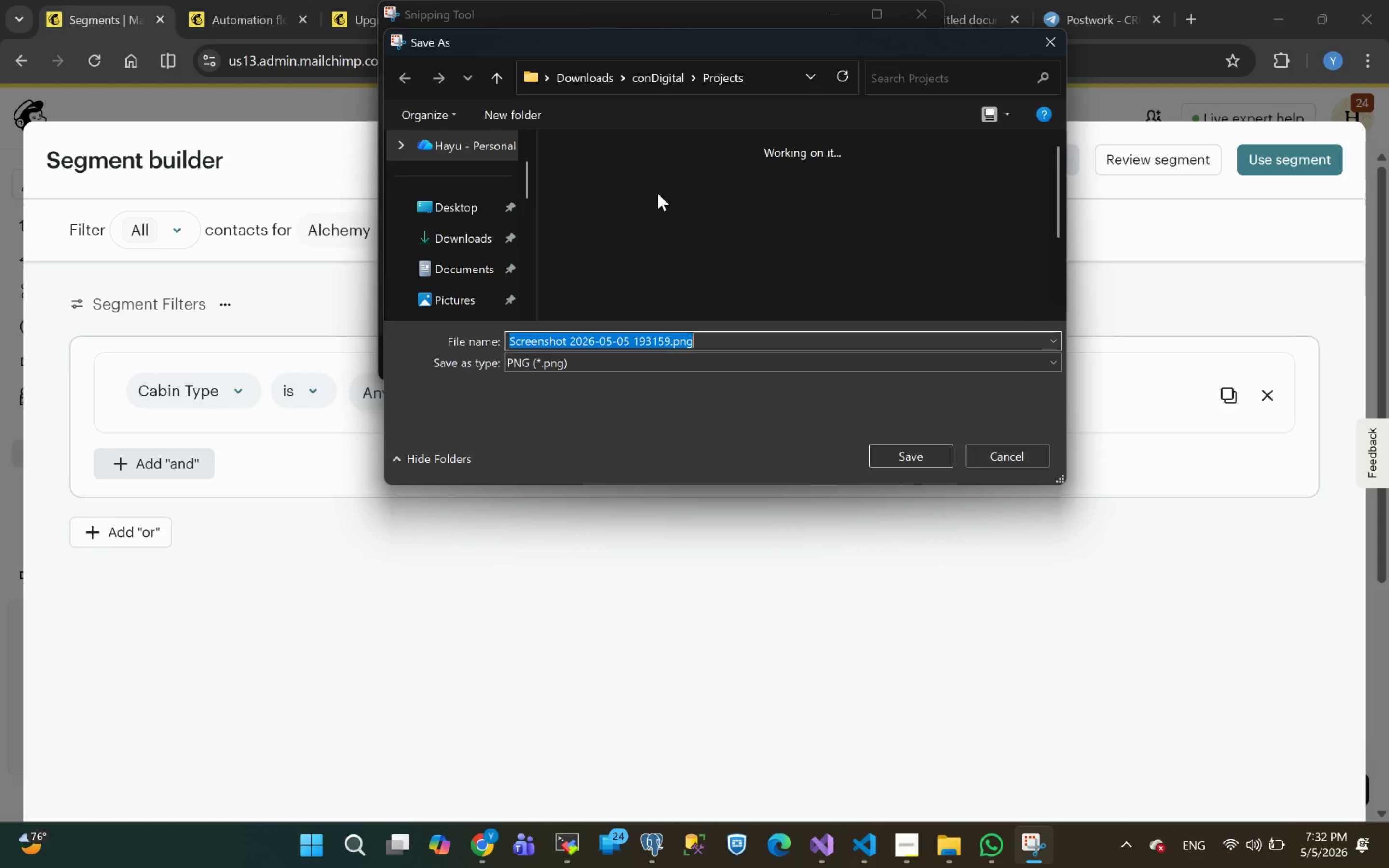 
hold_key(key=MetaLeft, duration=1.52)
 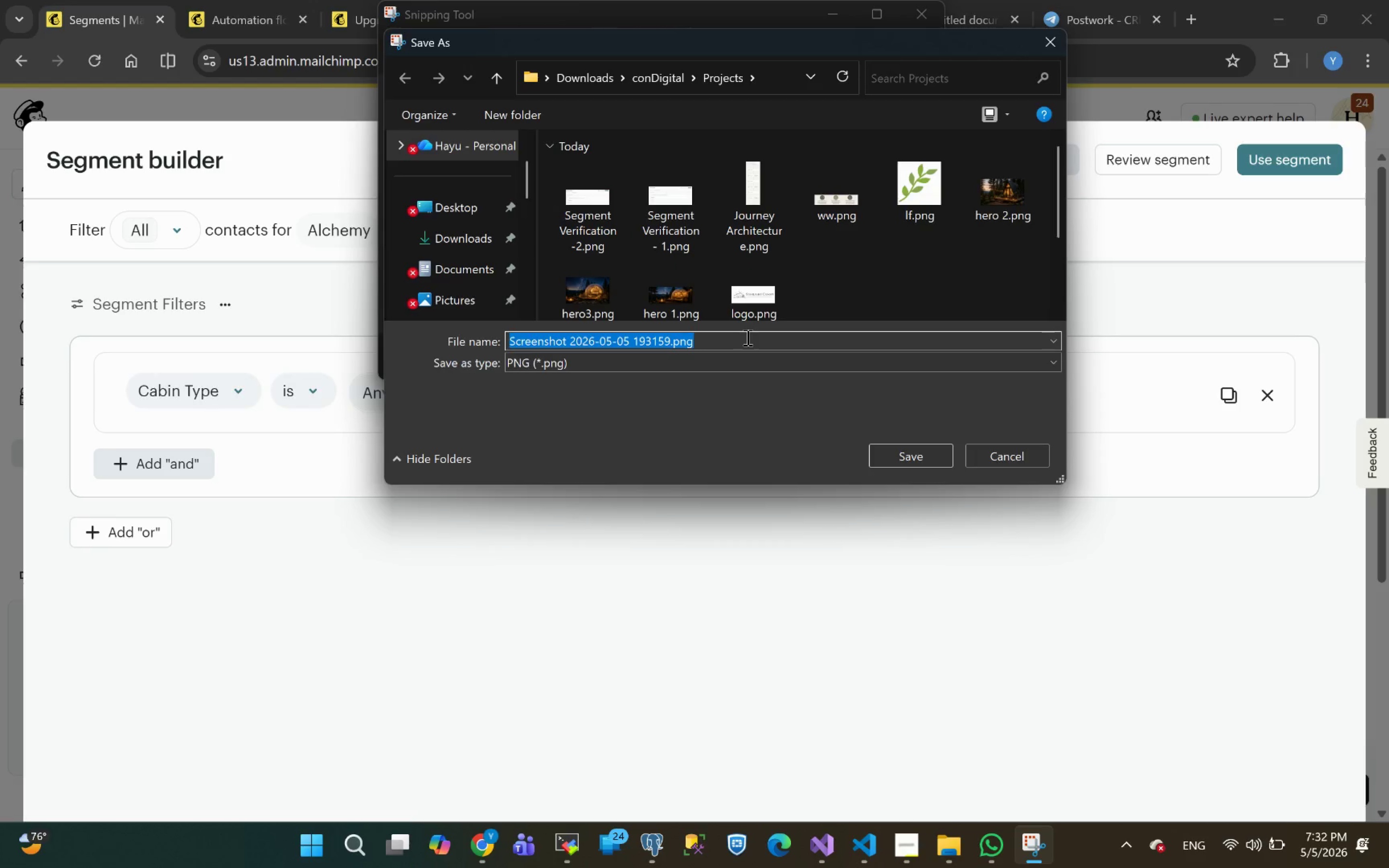 
key(Meta+V)
 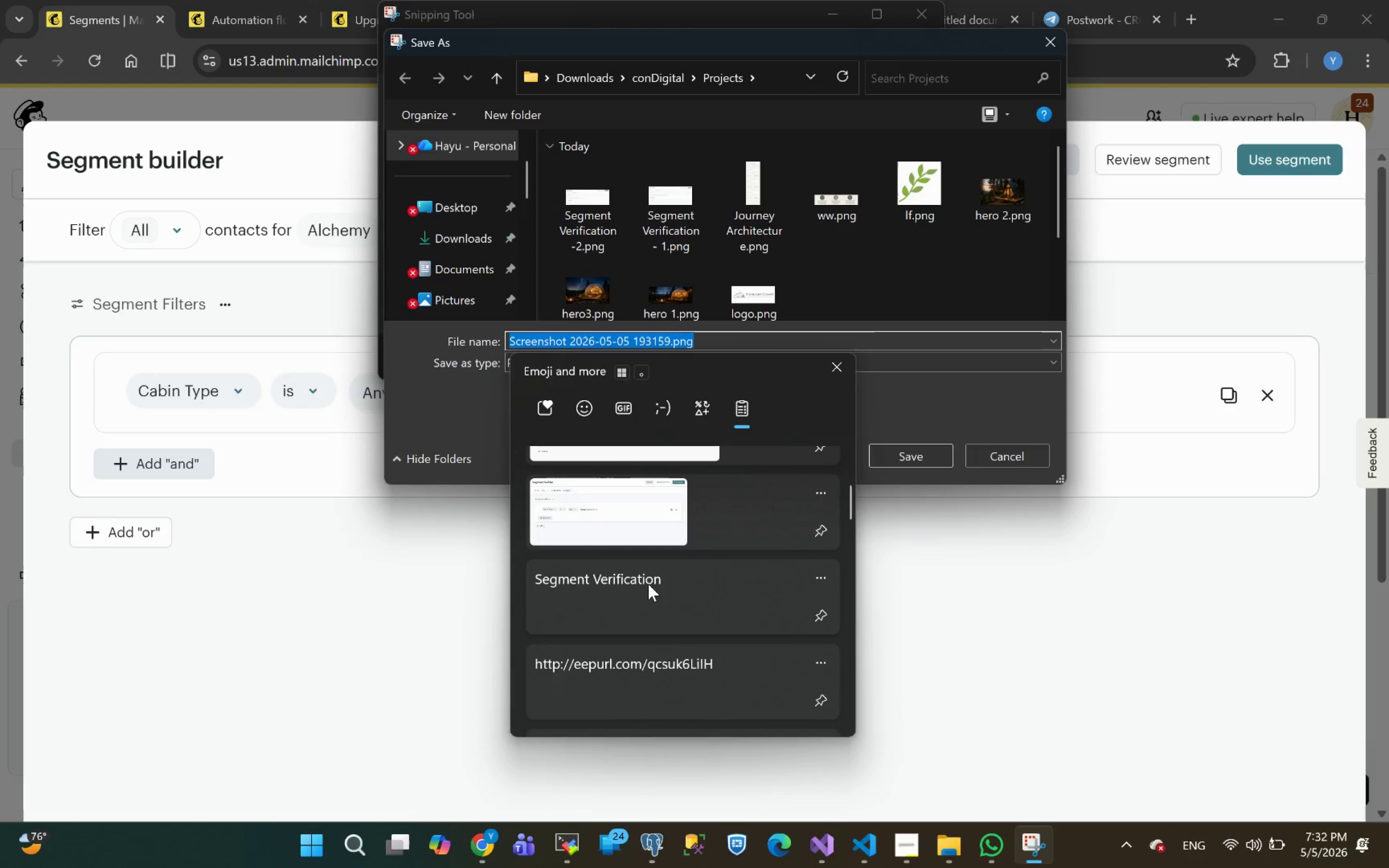 
left_click([669, 588])
 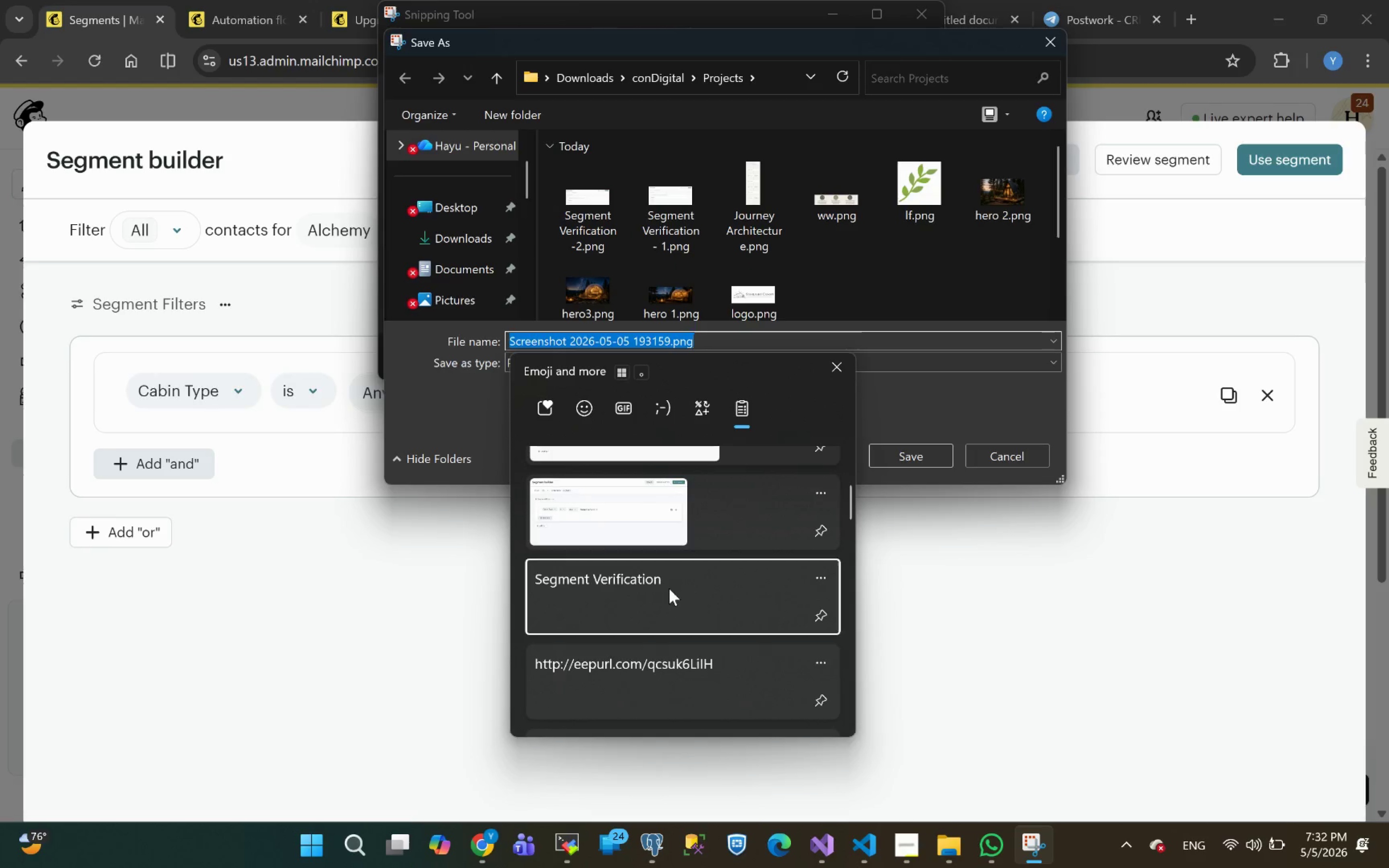 
key(Control+ControlLeft)
 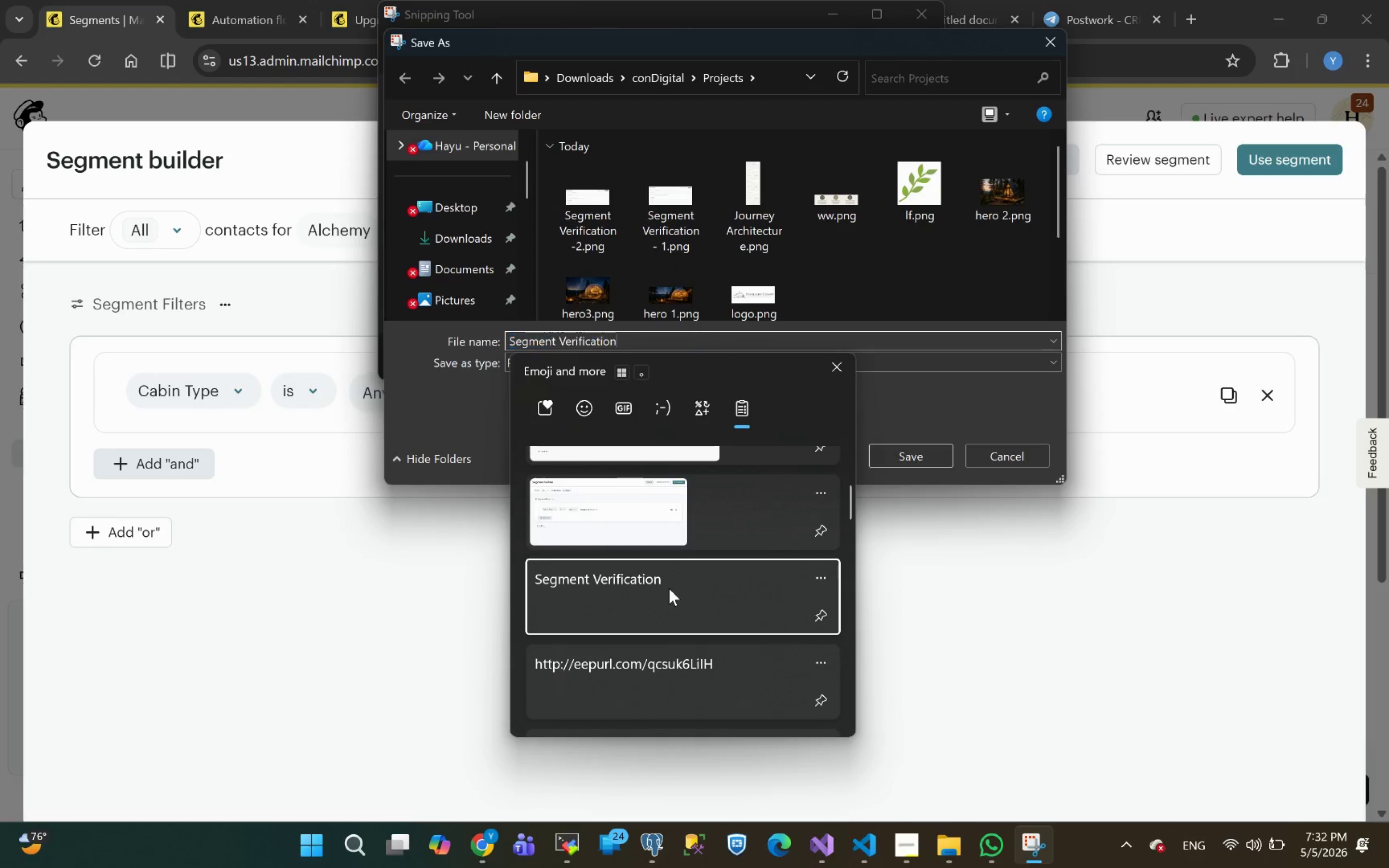 
key(Control+V)
 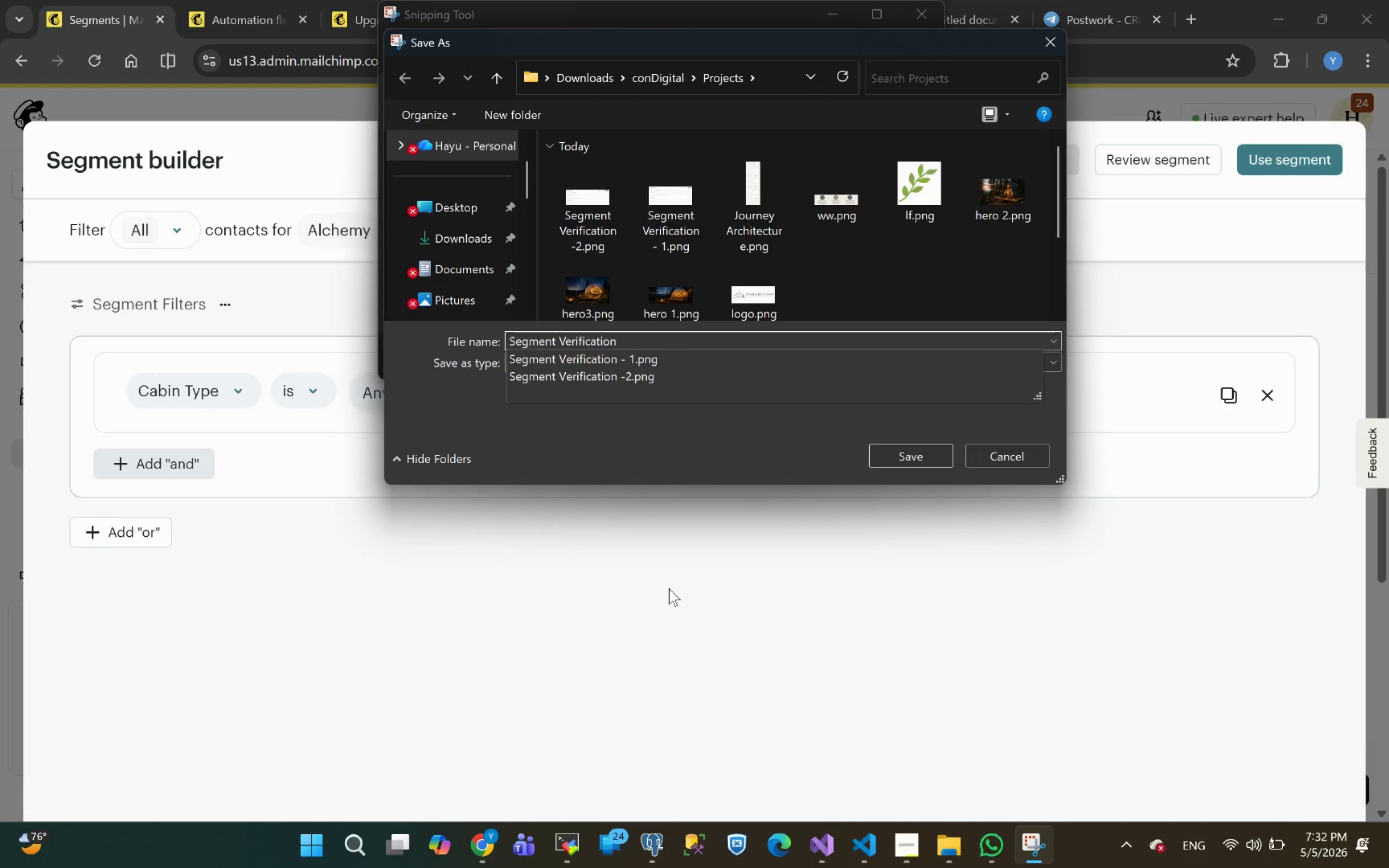 
key(Space)
 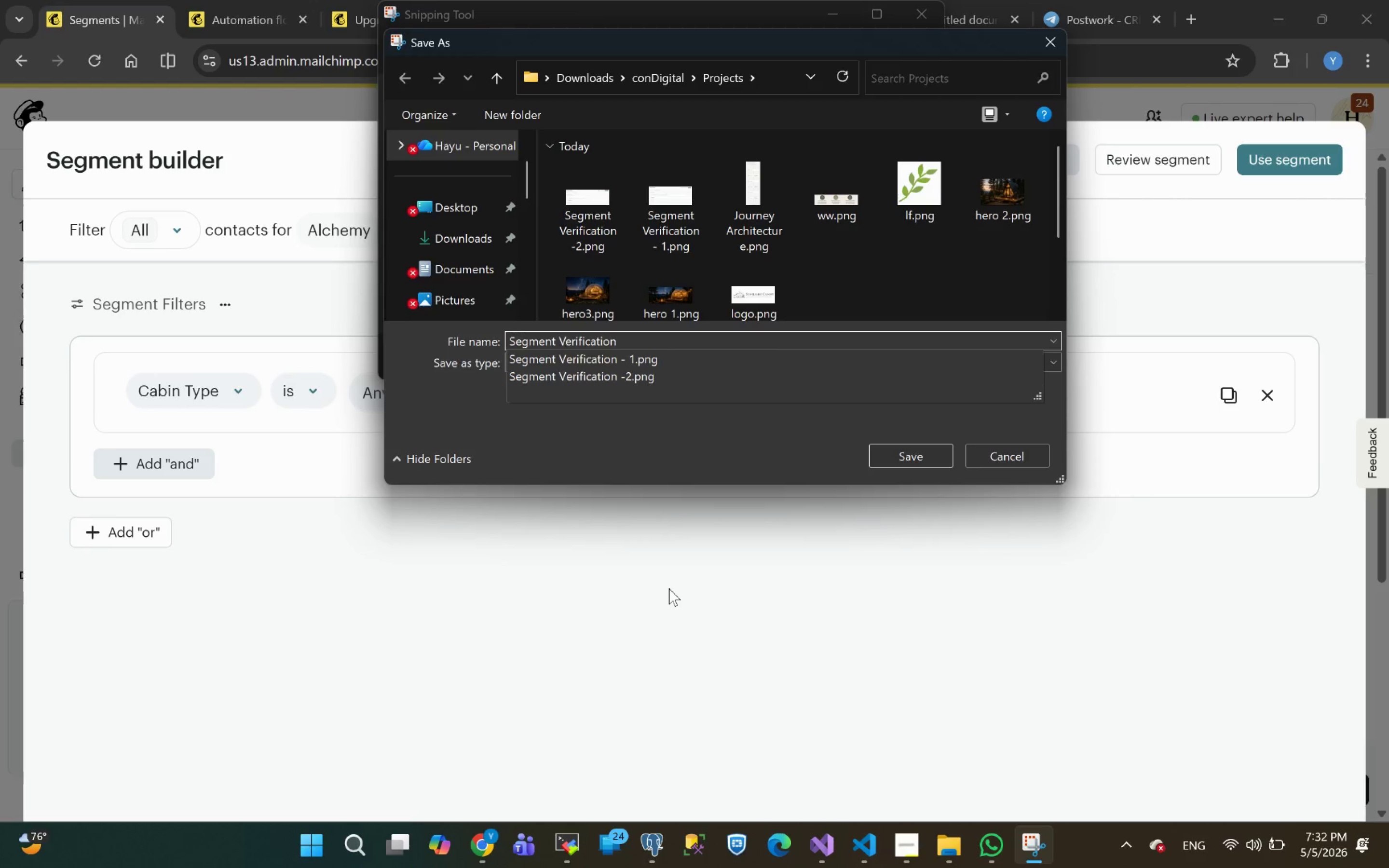 
key(Minus)
 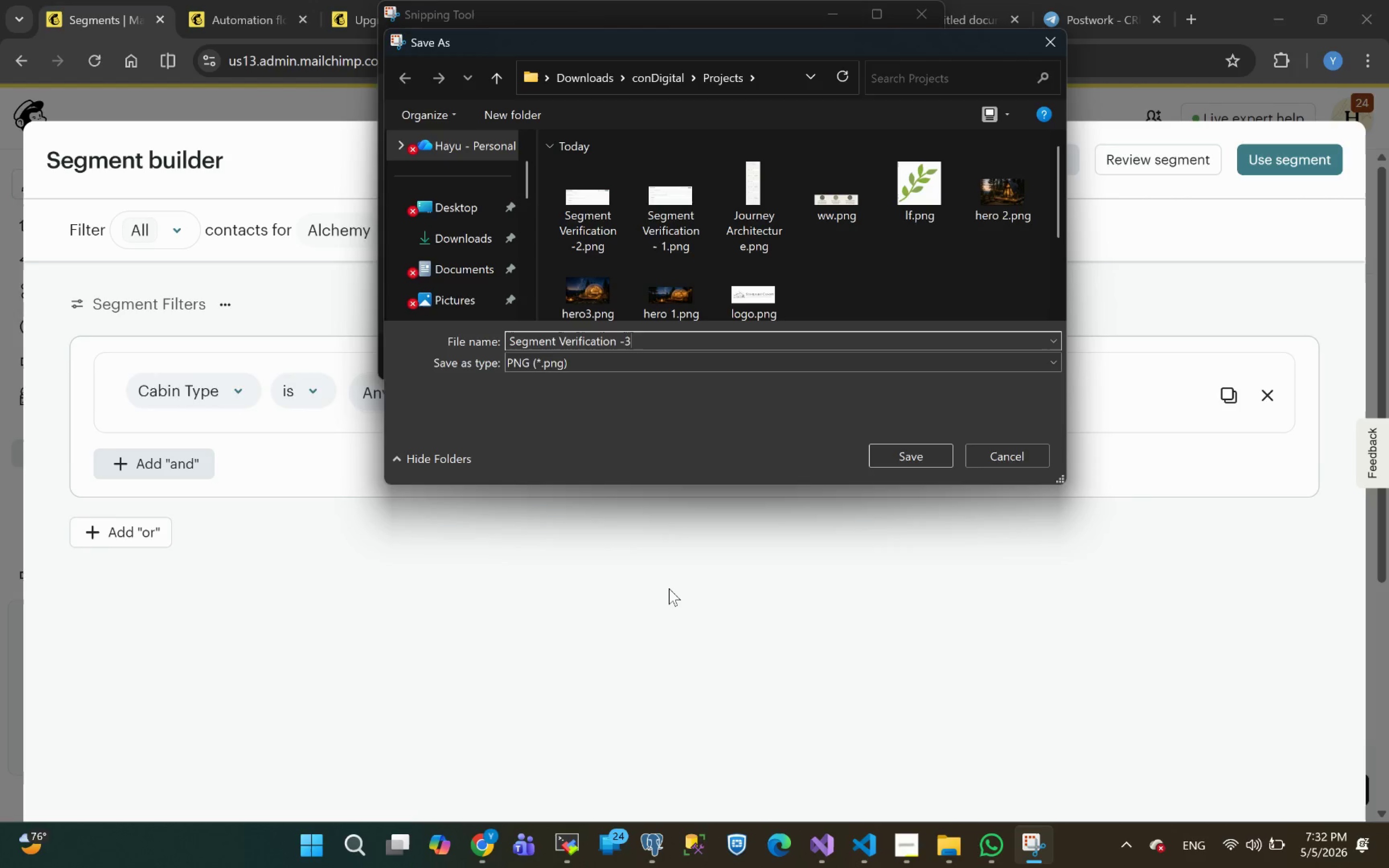 
key(3)
 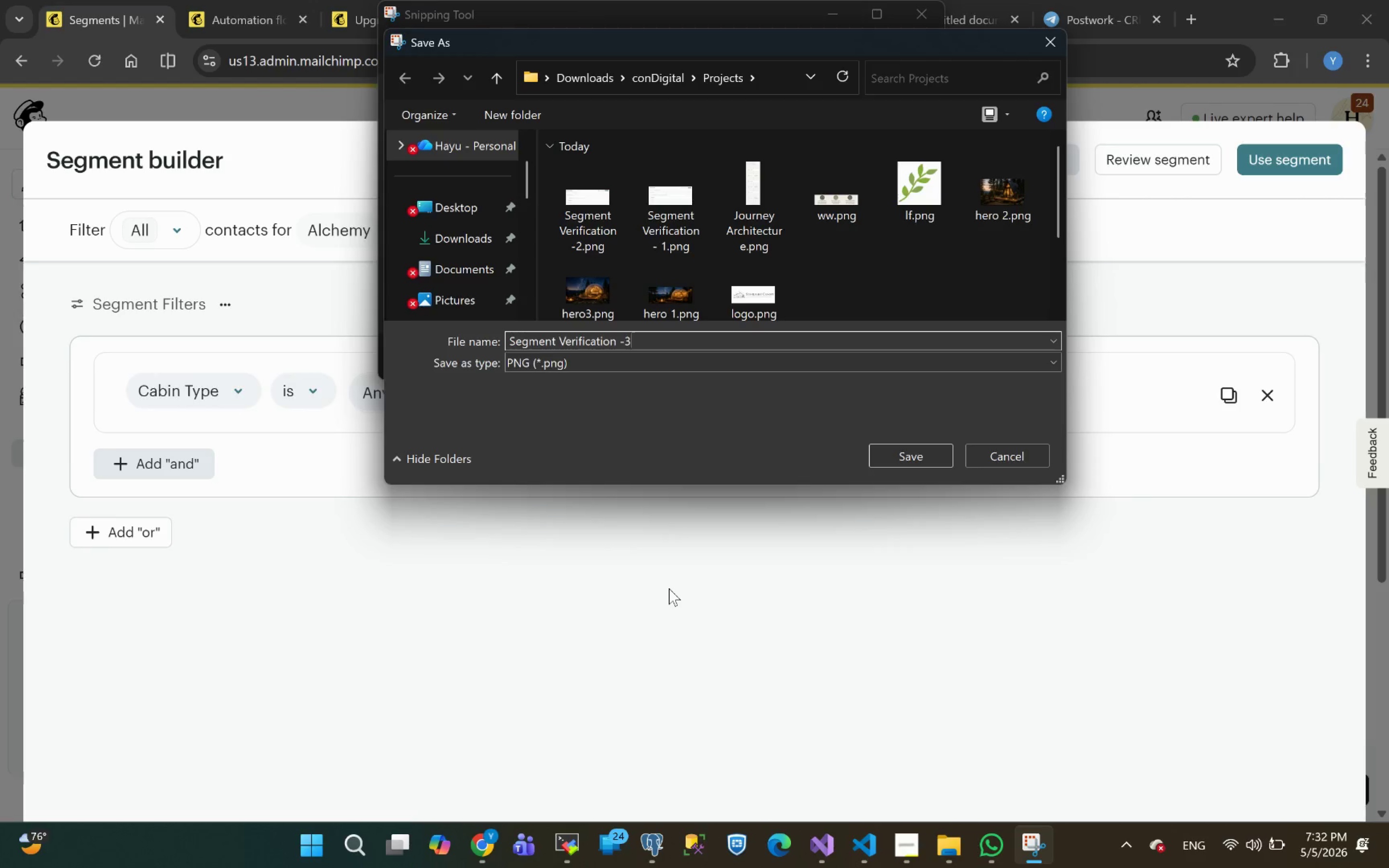 
key(Space)
 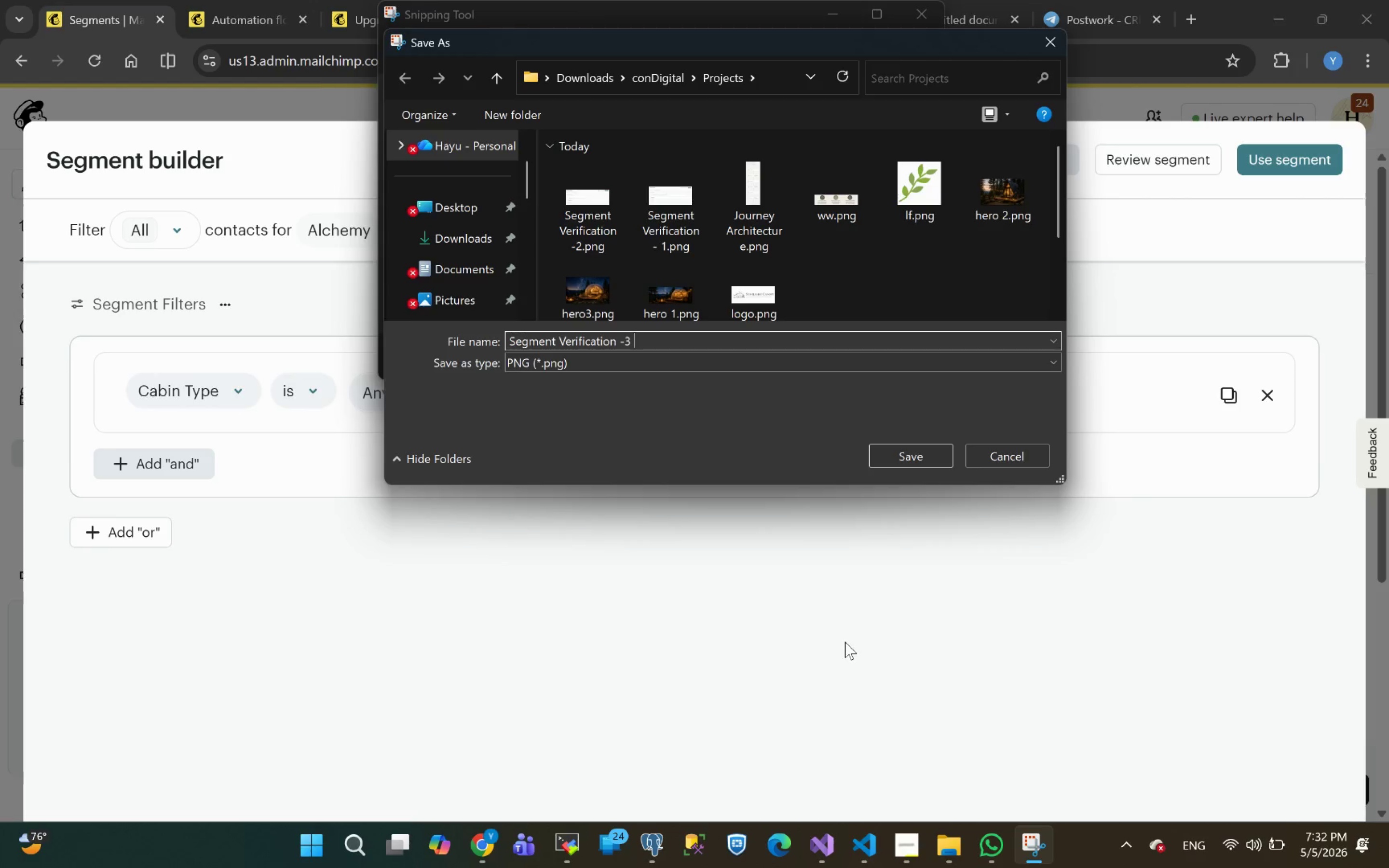 
left_click([896, 454])
 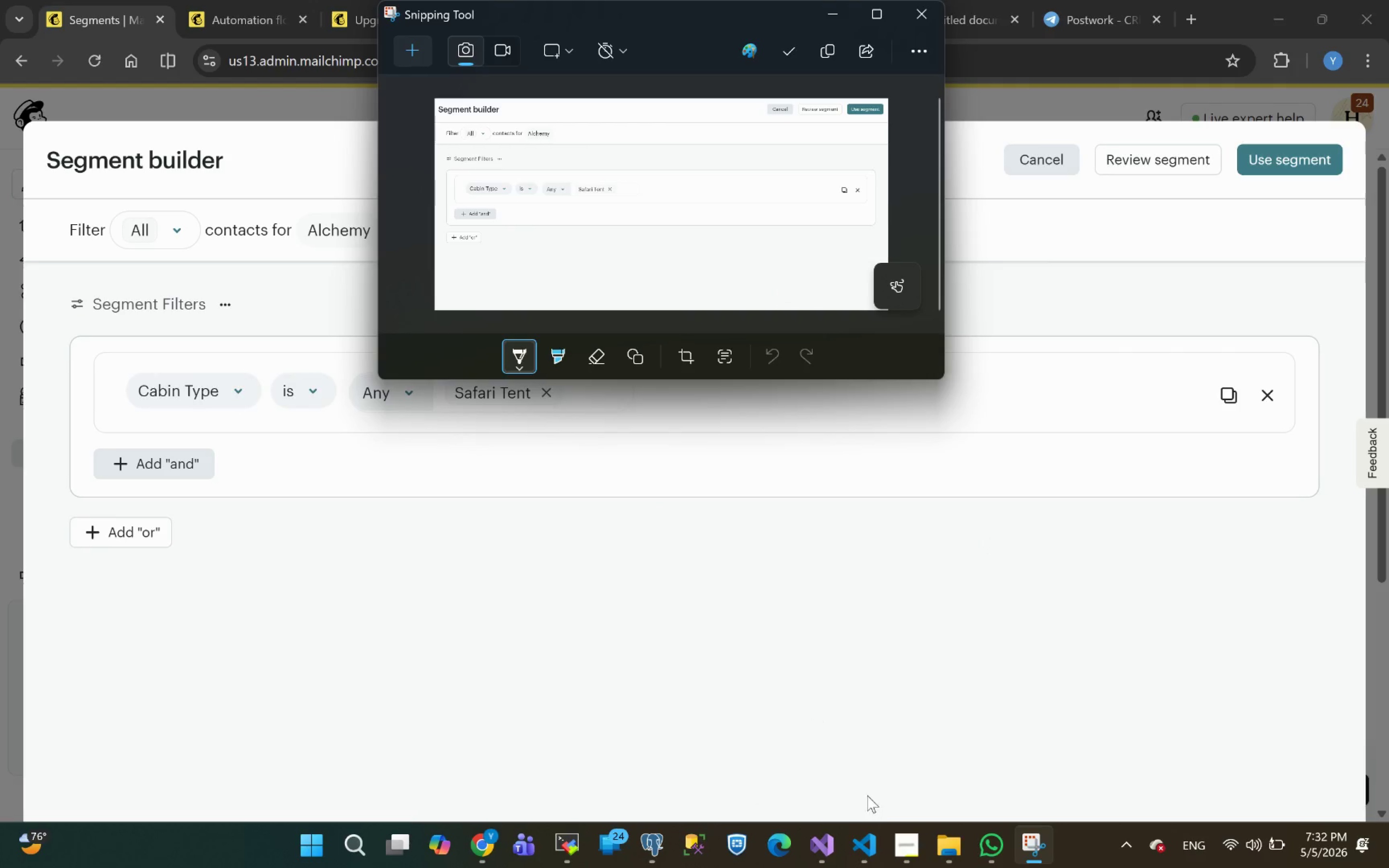 
left_click([898, 848])